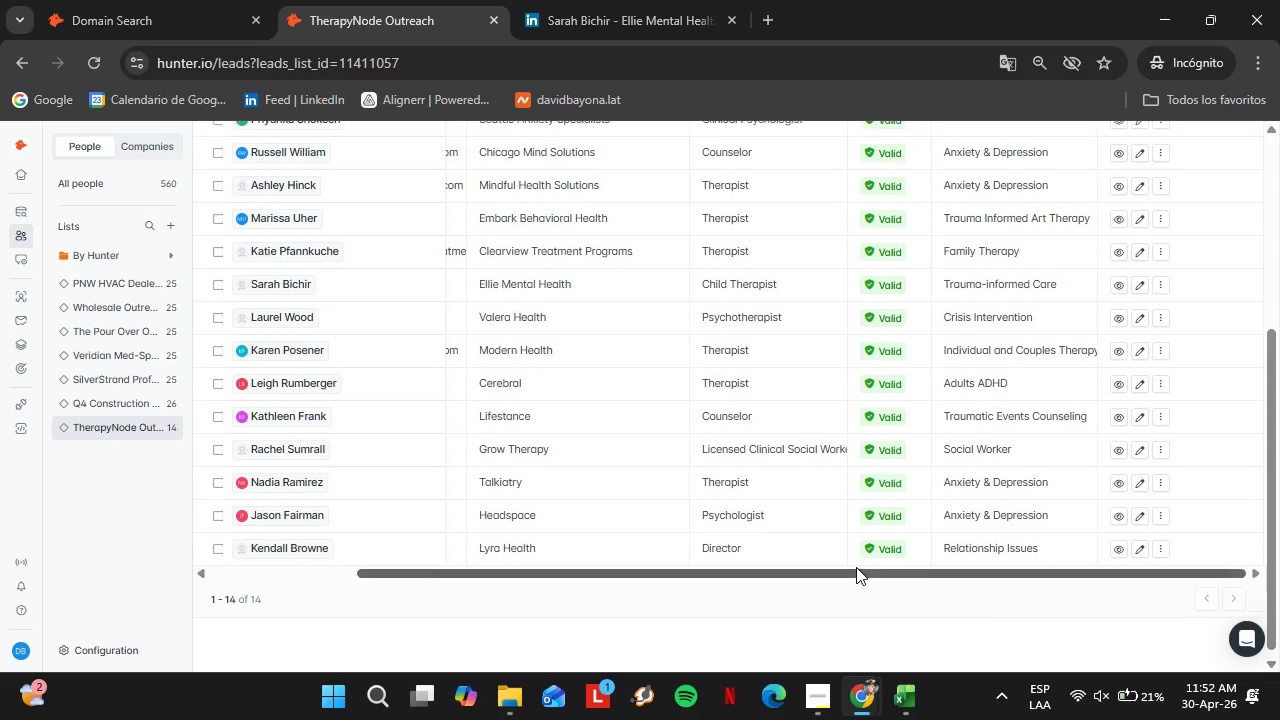 
scroll: coordinate [750, 524], scroll_direction: up, amount: 1.0
 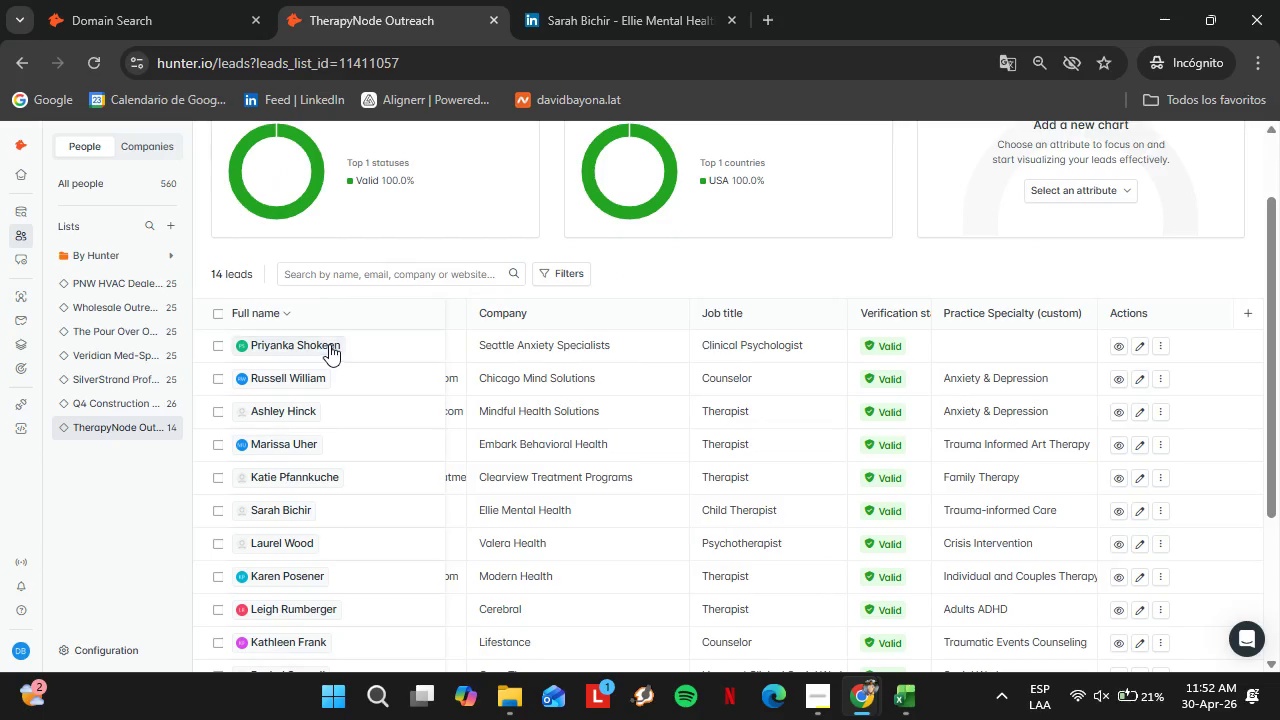 
left_click([324, 342])
 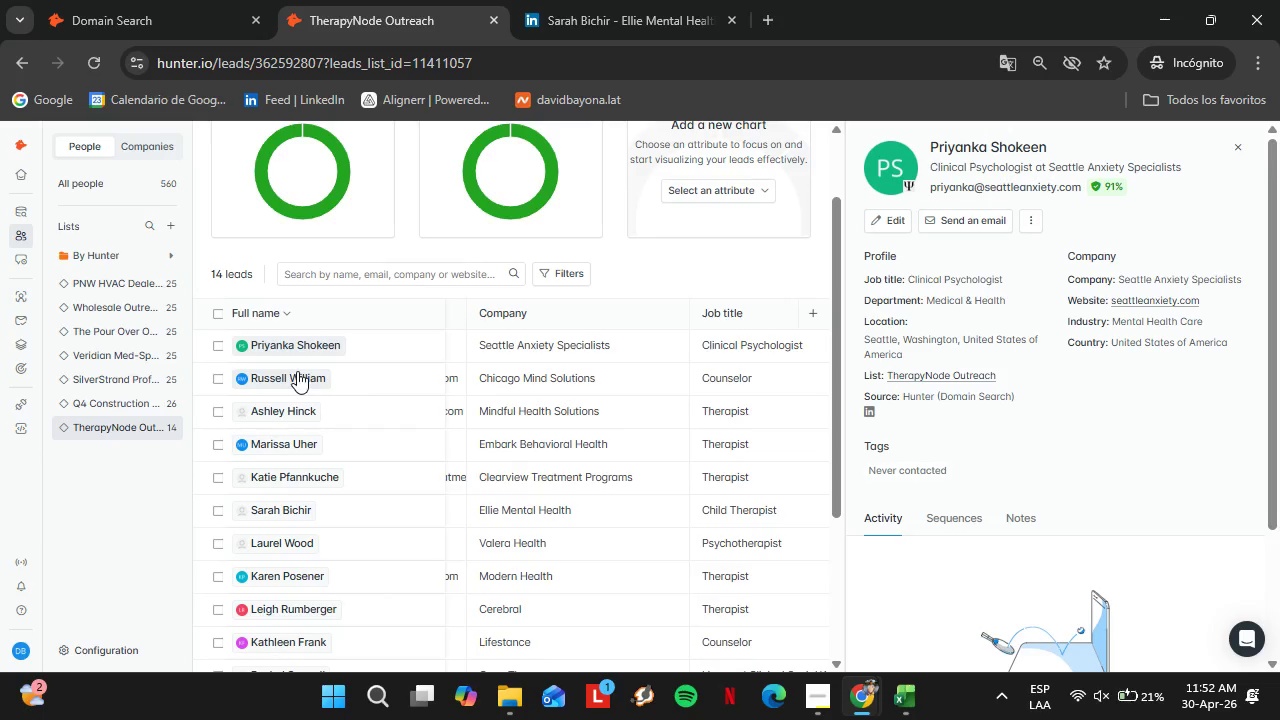 
wait(5.27)
 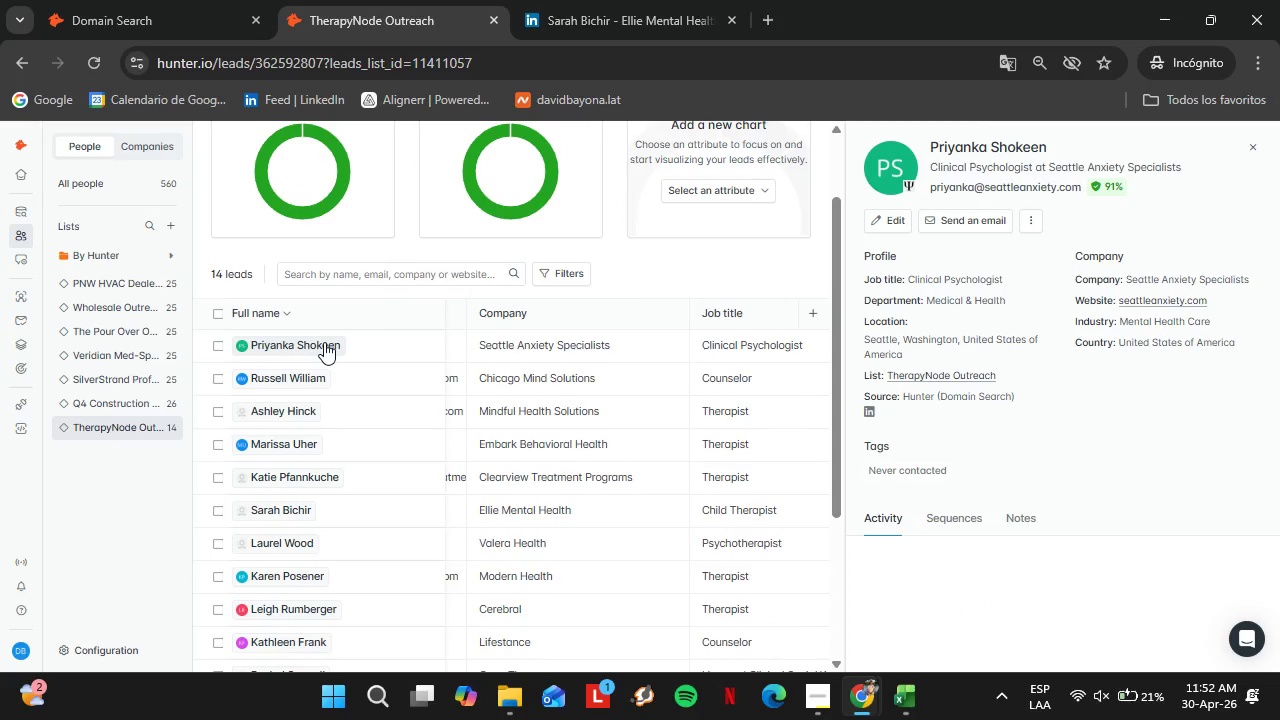 
right_click([868, 412])
 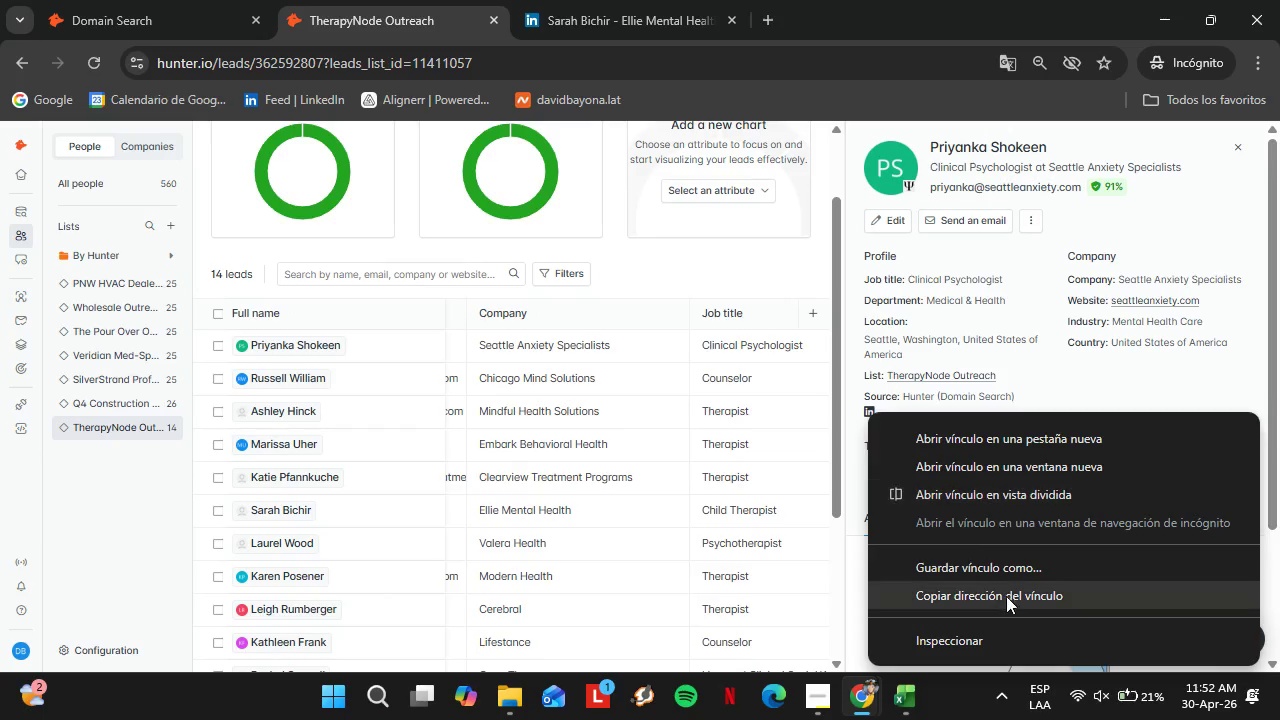 
left_click([1001, 594])
 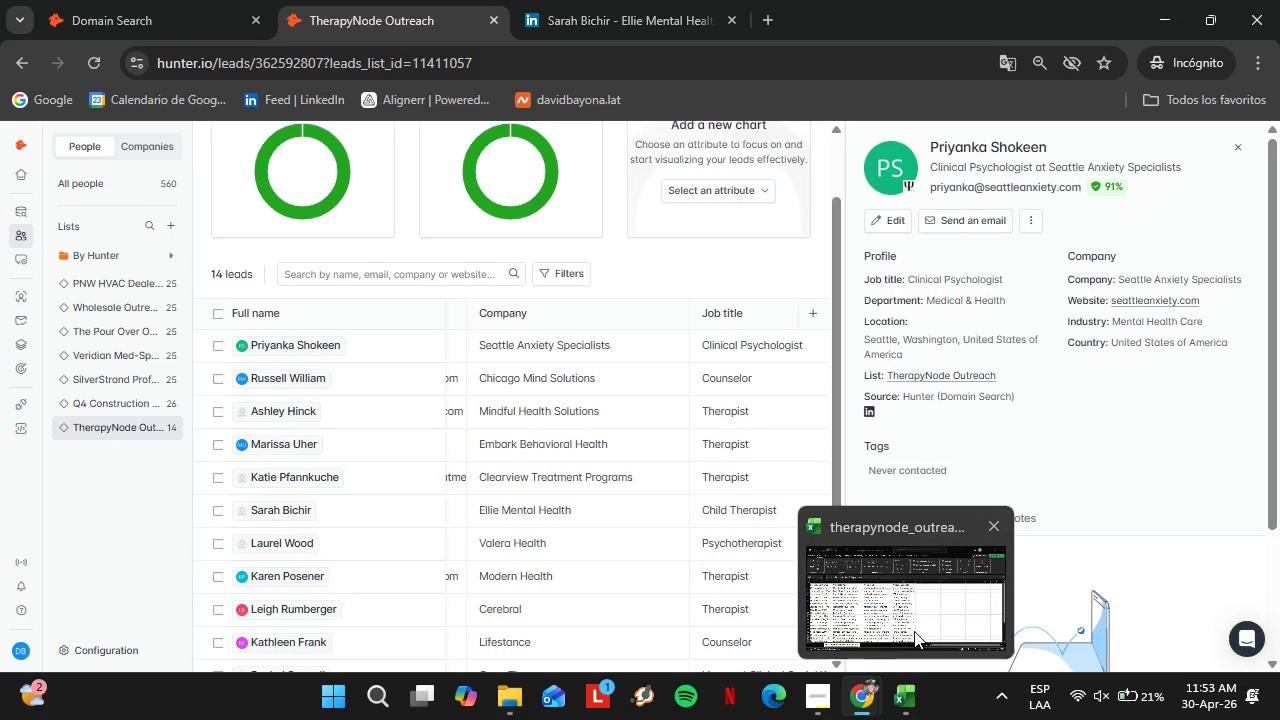 
wait(14.41)
 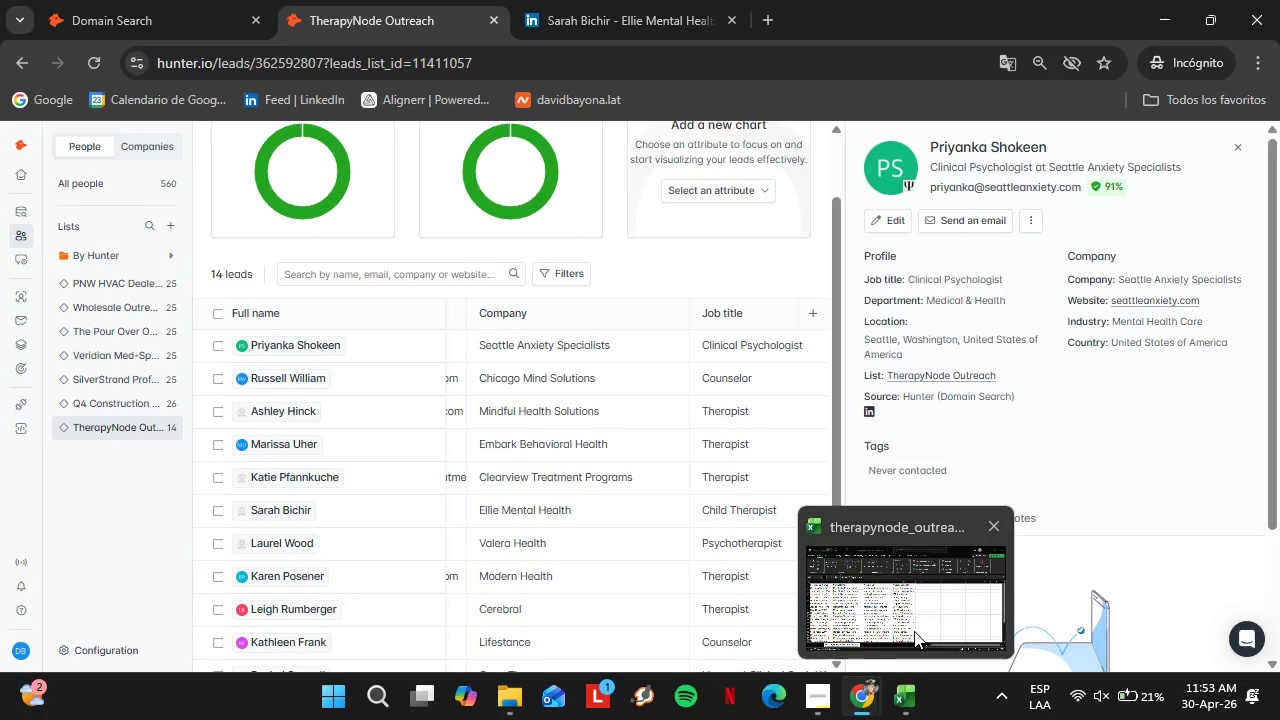 
left_click([975, 572])
 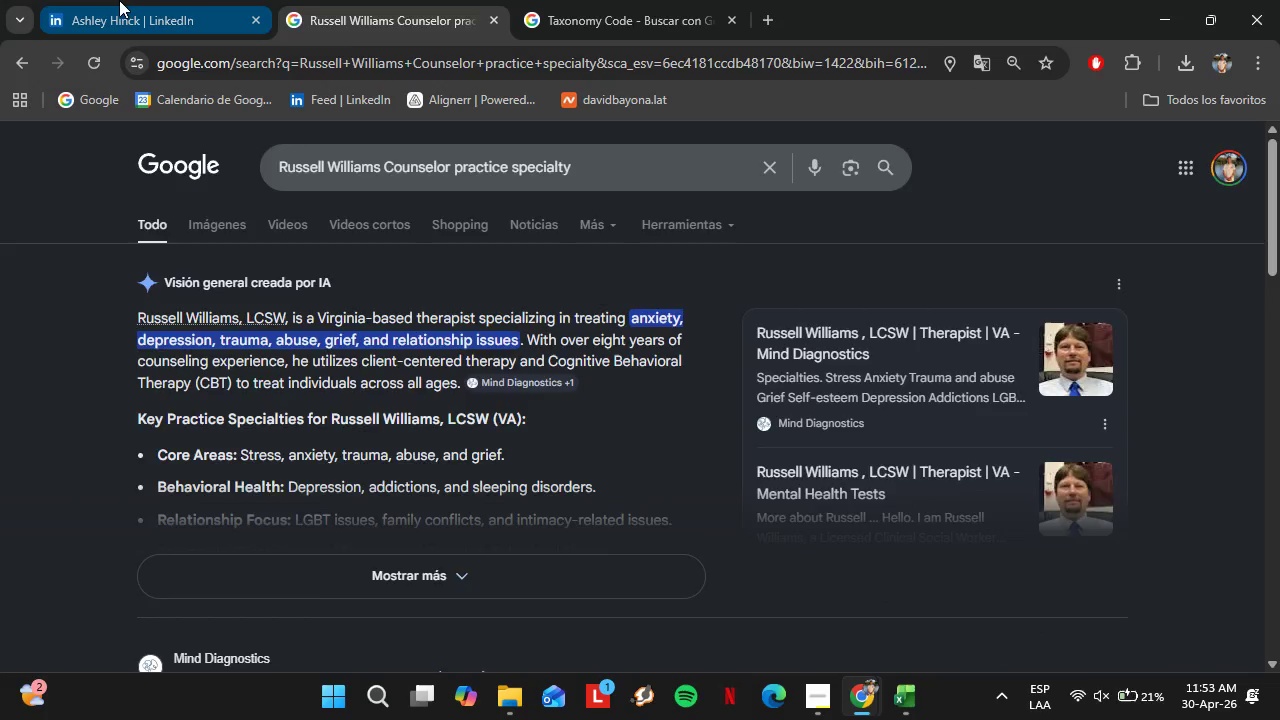 
left_click([119, 0])
 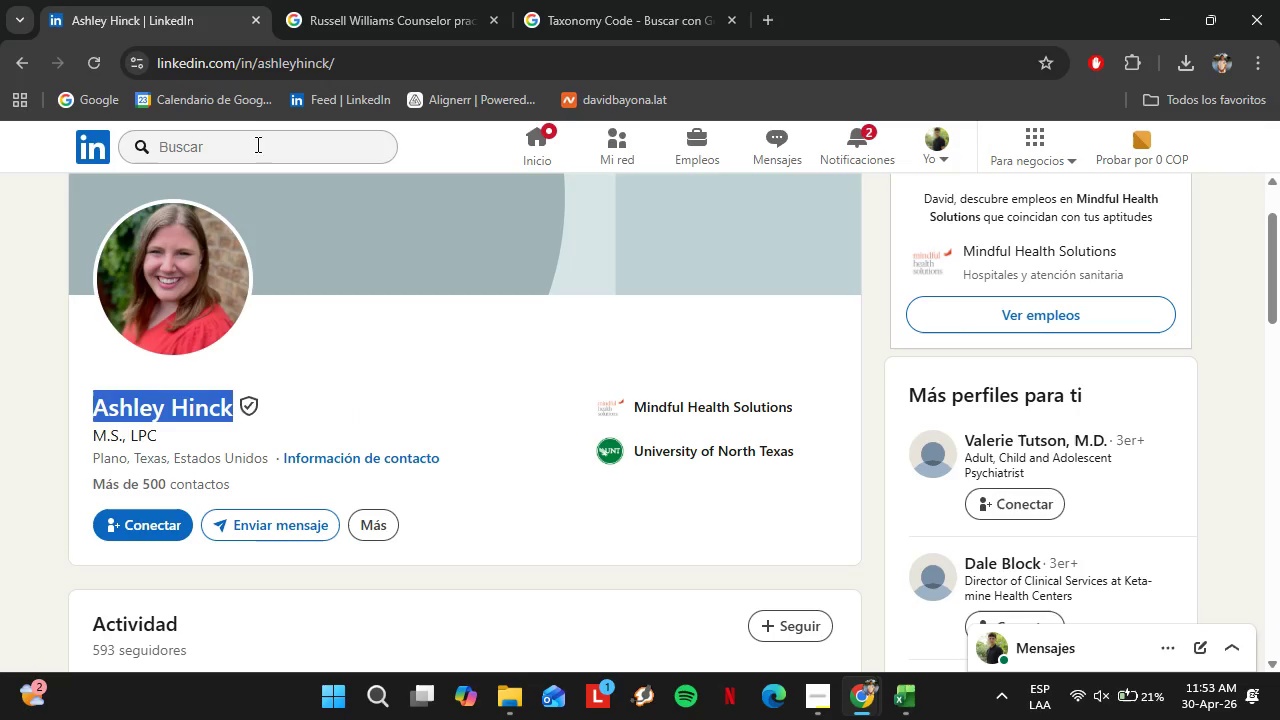 
left_click([259, 62])
 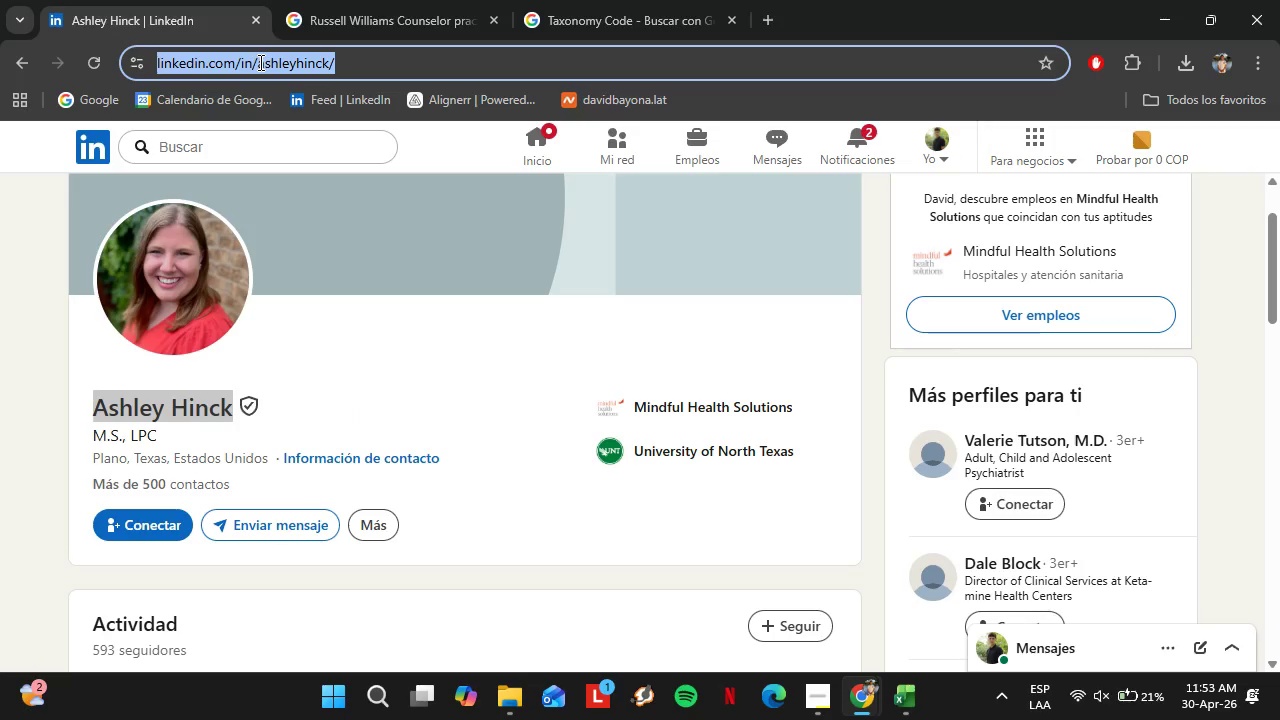 
key(Control+V)
 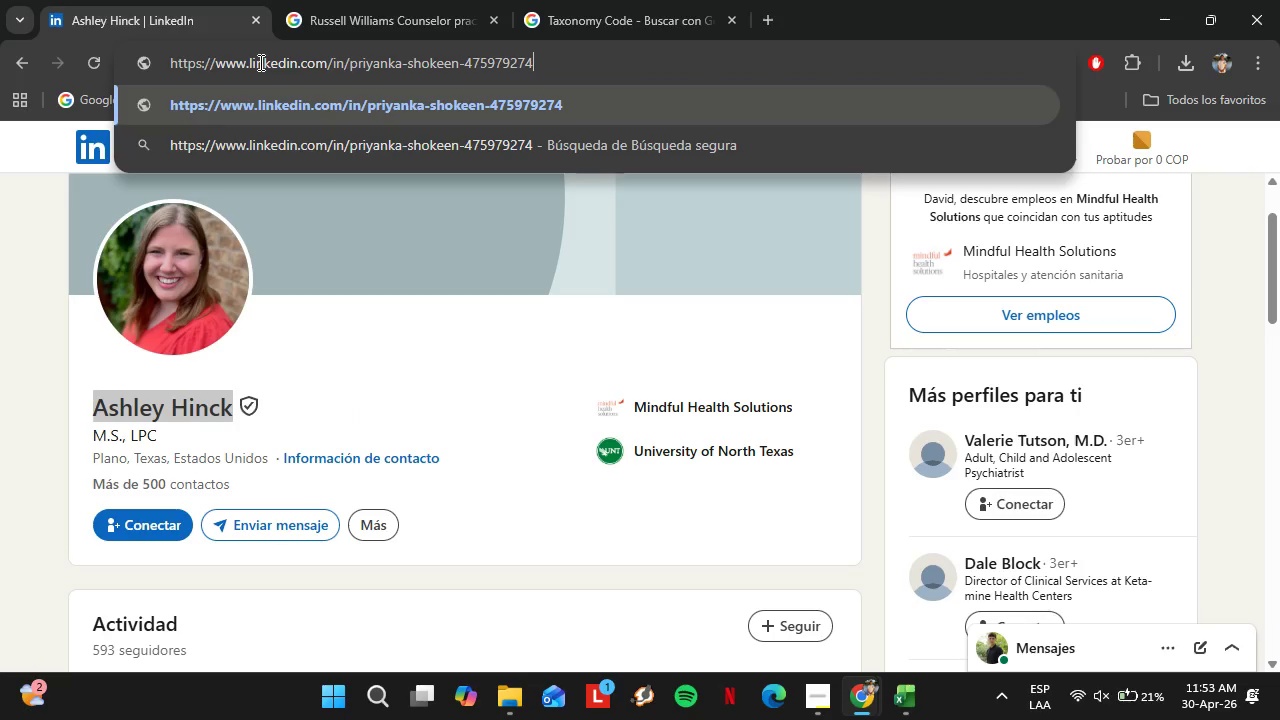 
key(Enter)
 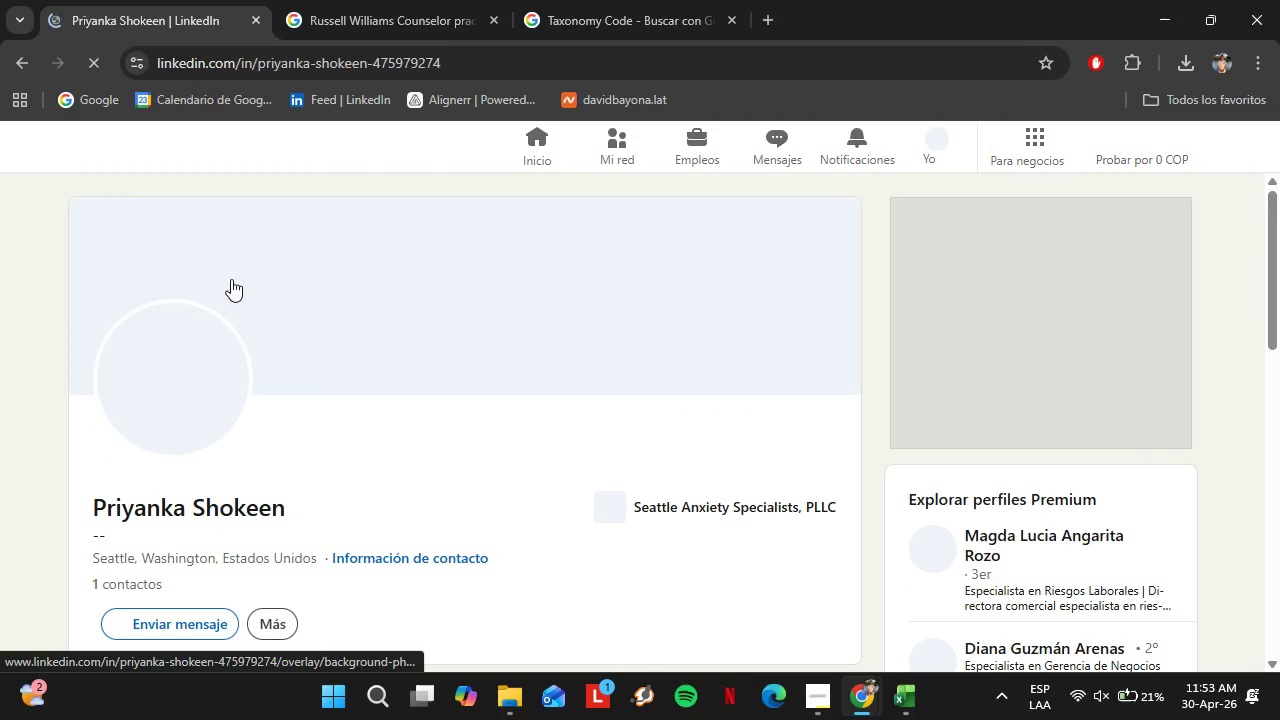 
scroll: coordinate [299, 439], scroll_direction: down, amount: 10.0
 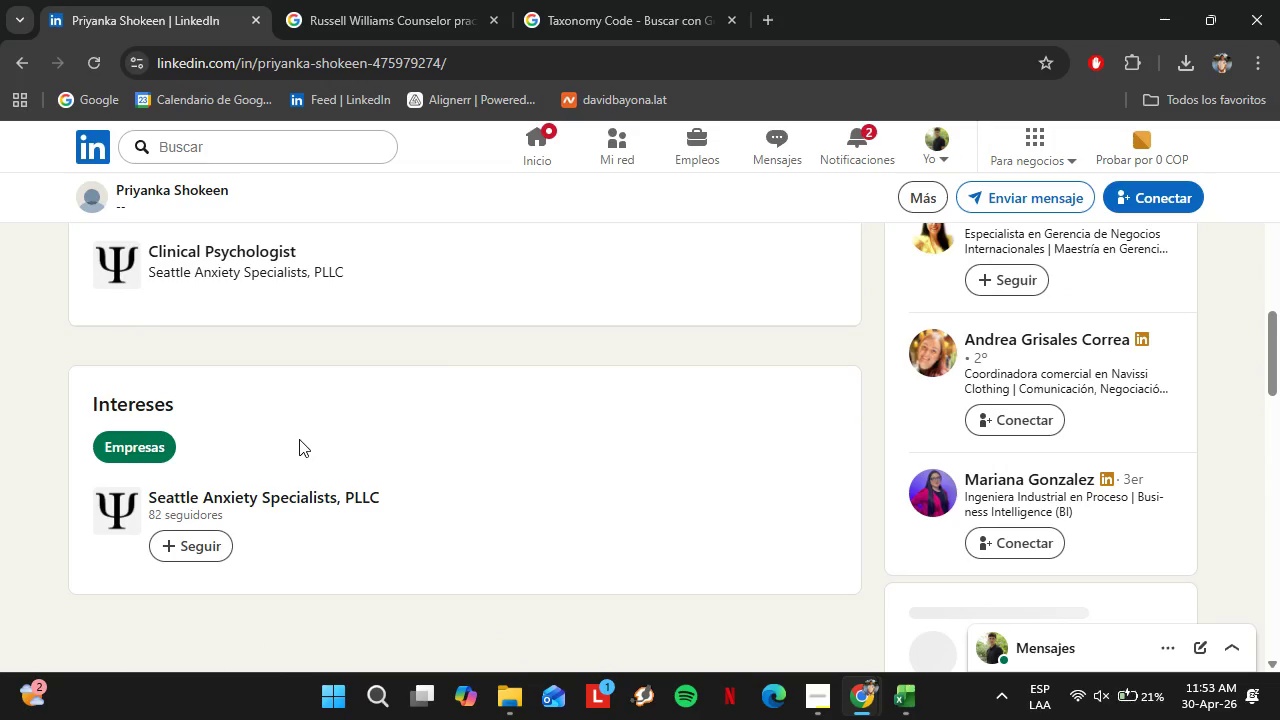 
scroll: coordinate [299, 440], scroll_direction: up, amount: 8.0
 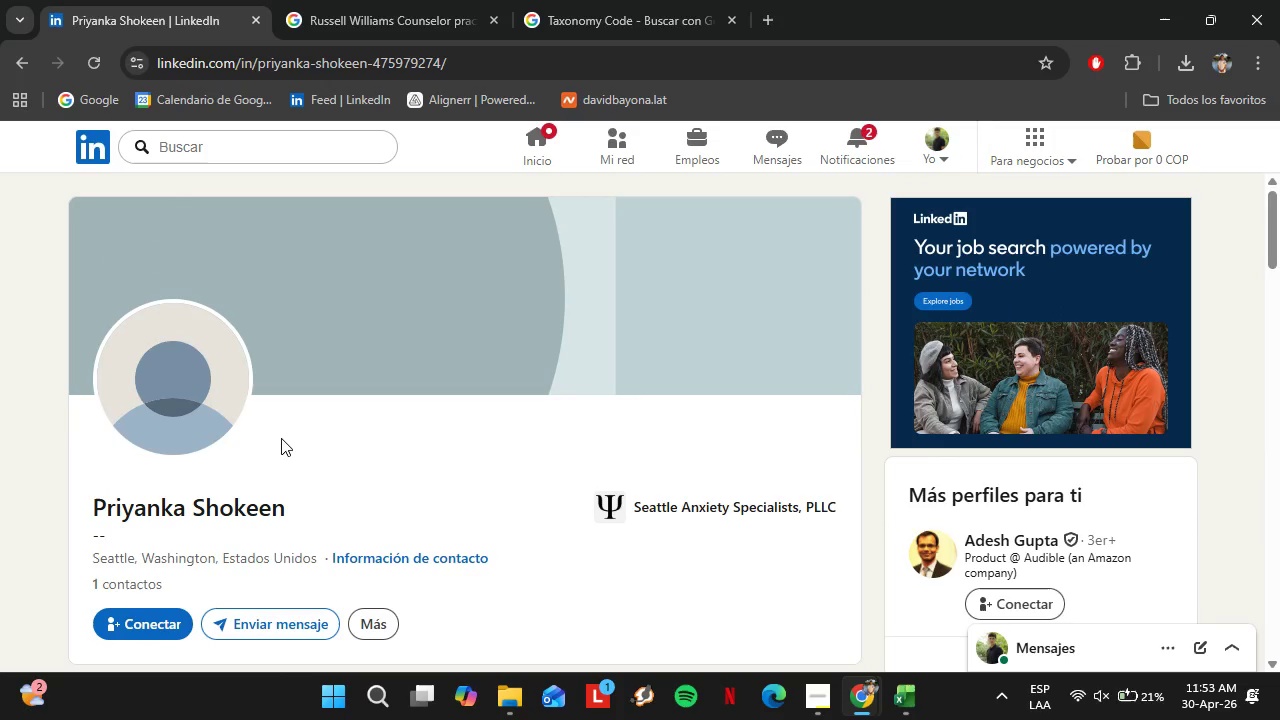 
left_click_drag(start_coordinate=[92, 494], to_coordinate=[295, 521])
 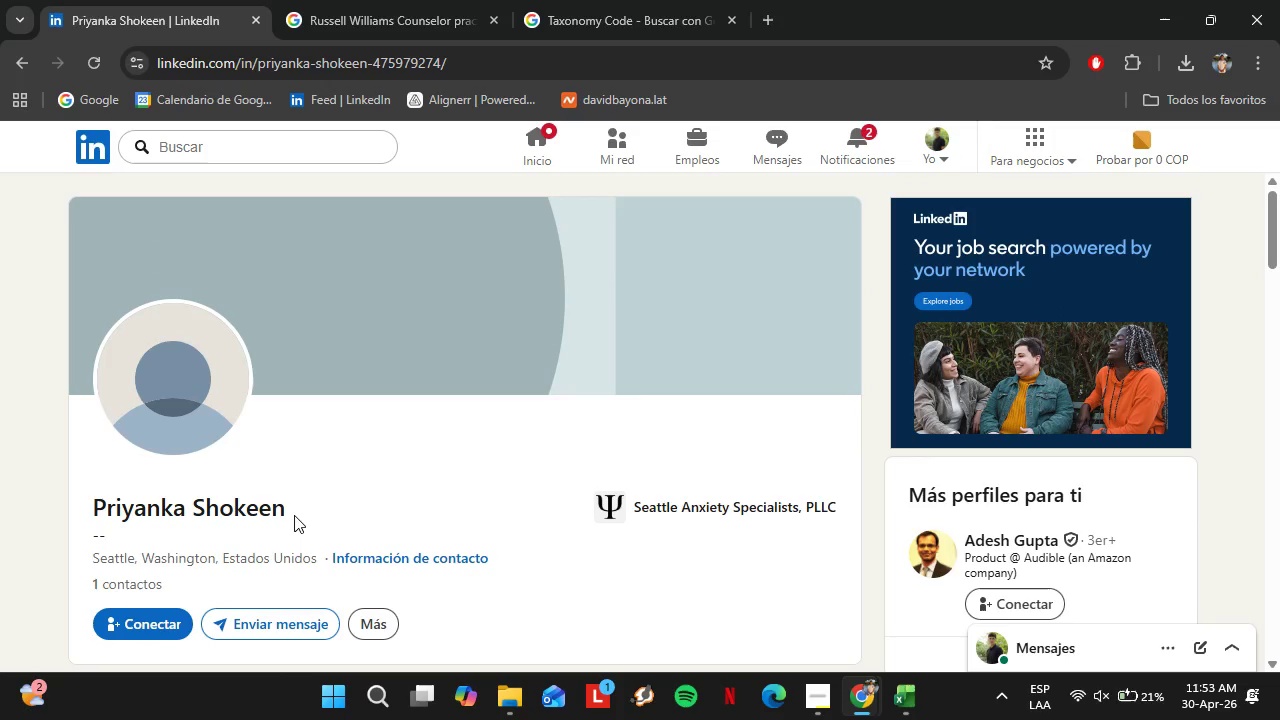 
scroll: coordinate [281, 438], scroll_direction: up, amount: 1.0
 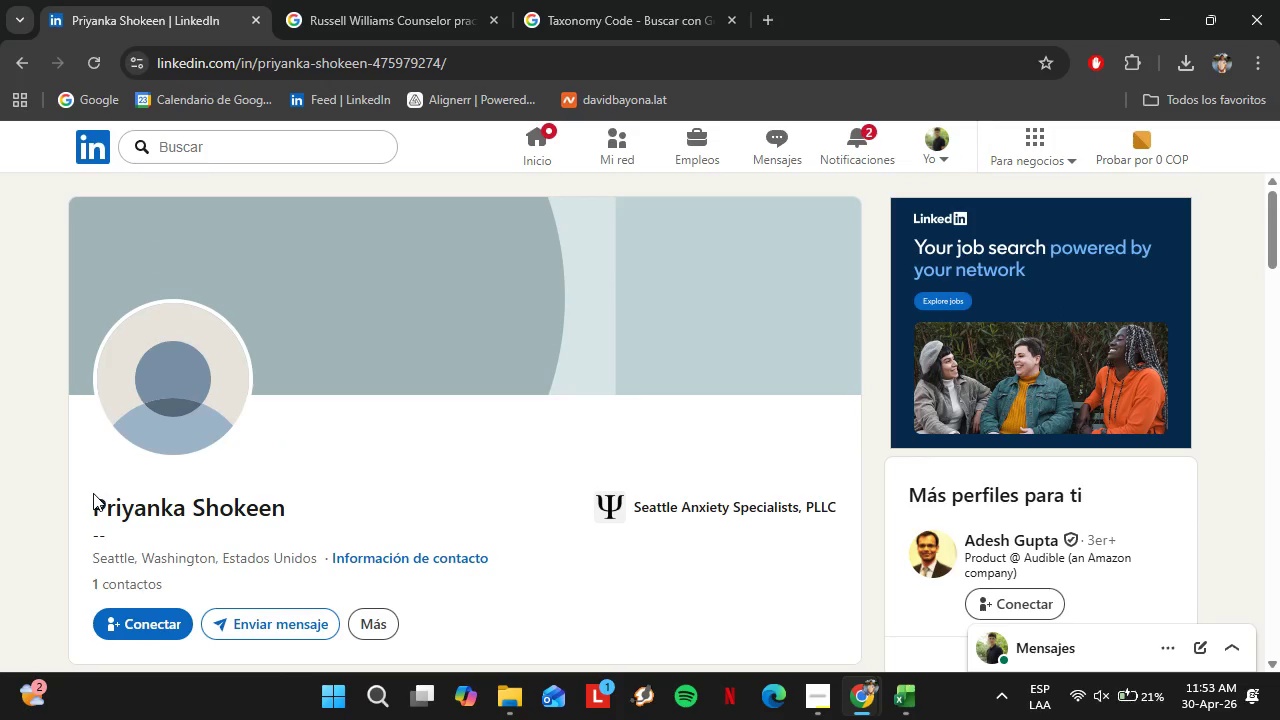 
left_click_drag(start_coordinate=[294, 515], to_coordinate=[87, 503])
 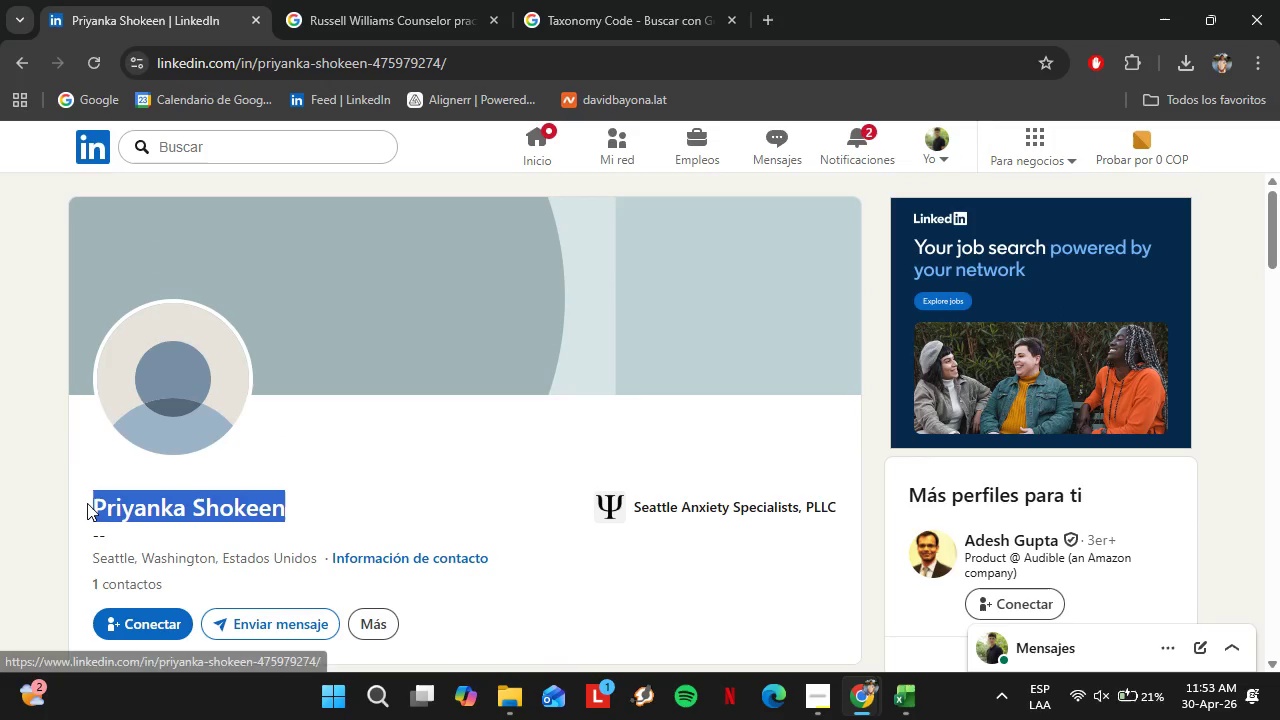 
key(Control+C)
 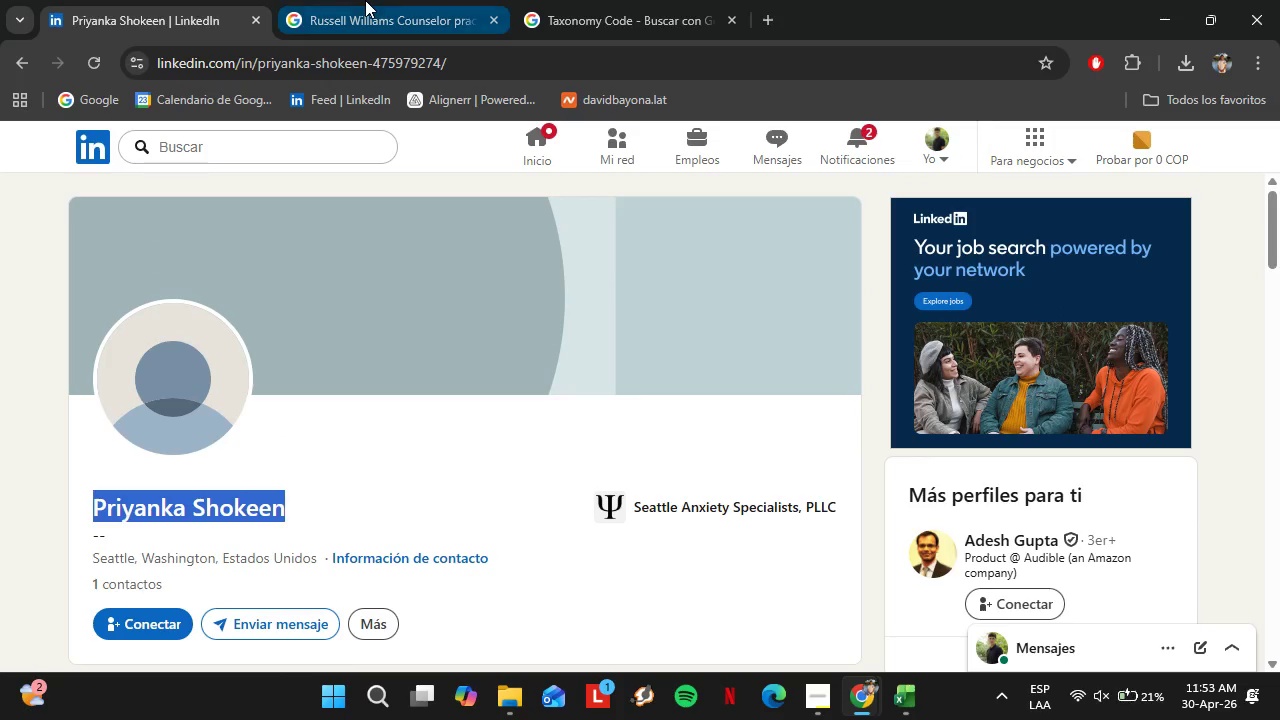 
left_click([365, 0])
 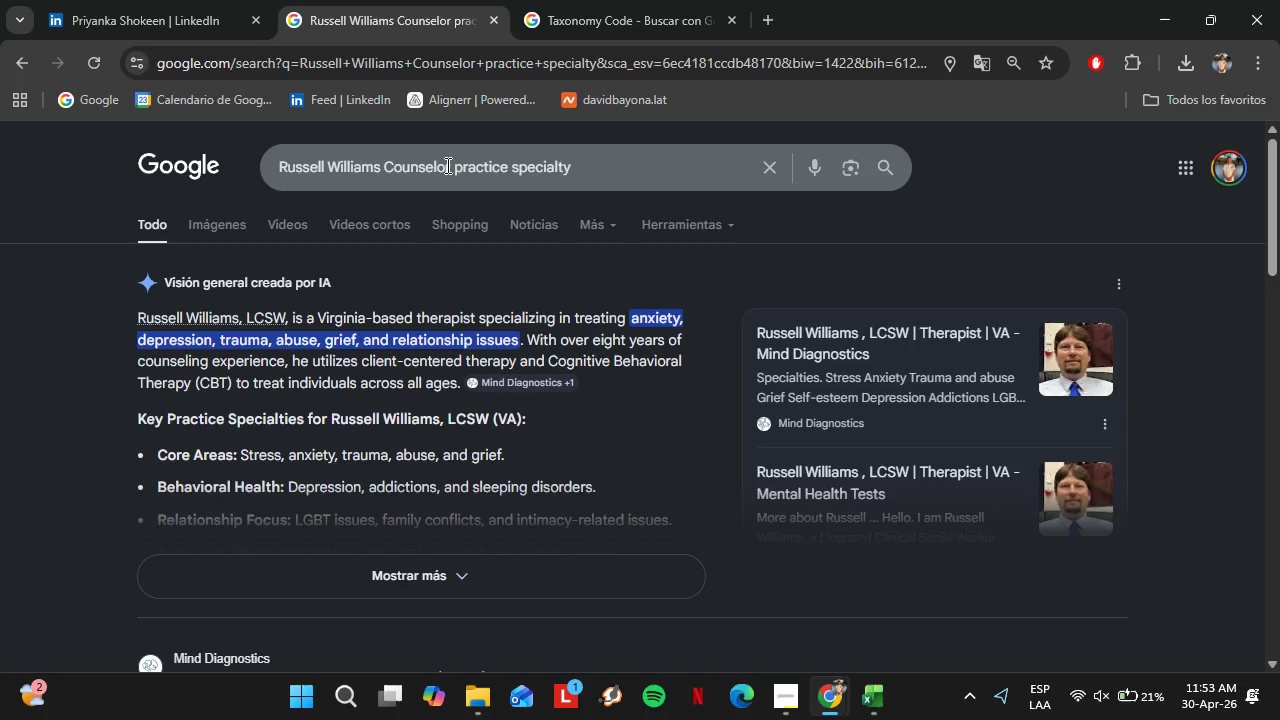 
left_click_drag(start_coordinate=[450, 167], to_coordinate=[261, 172])
 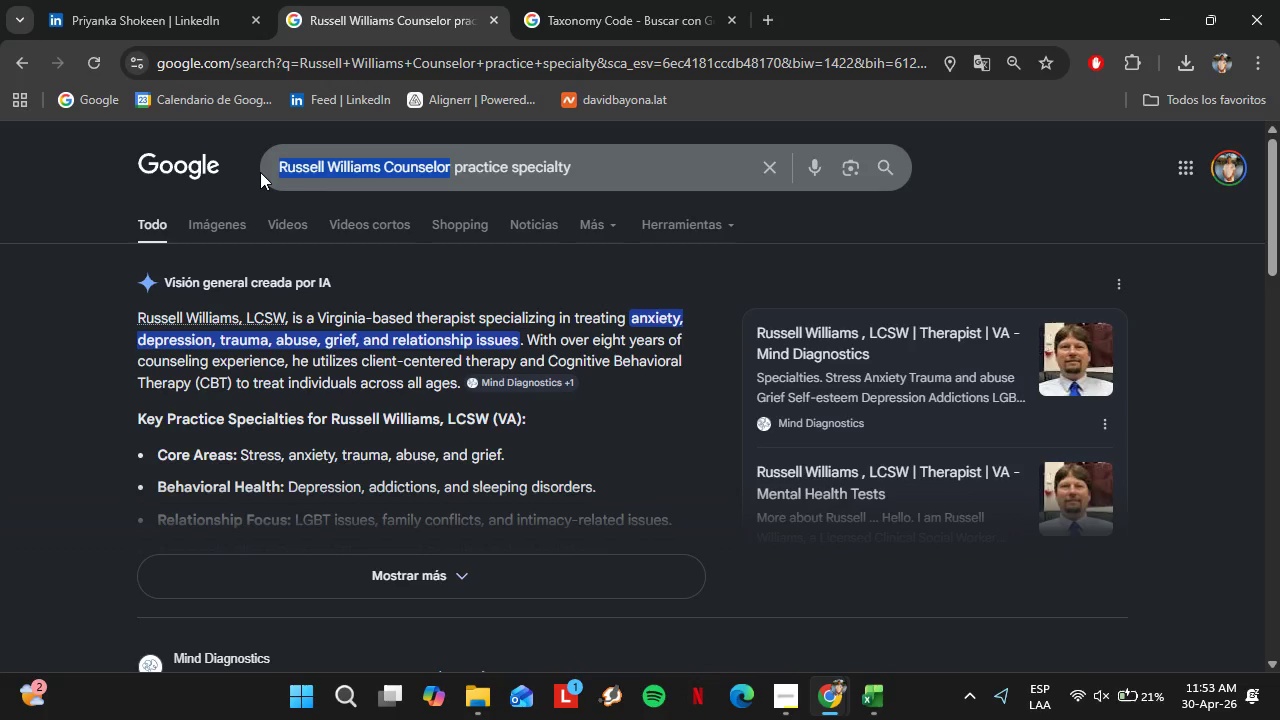 
key(Control+V)
 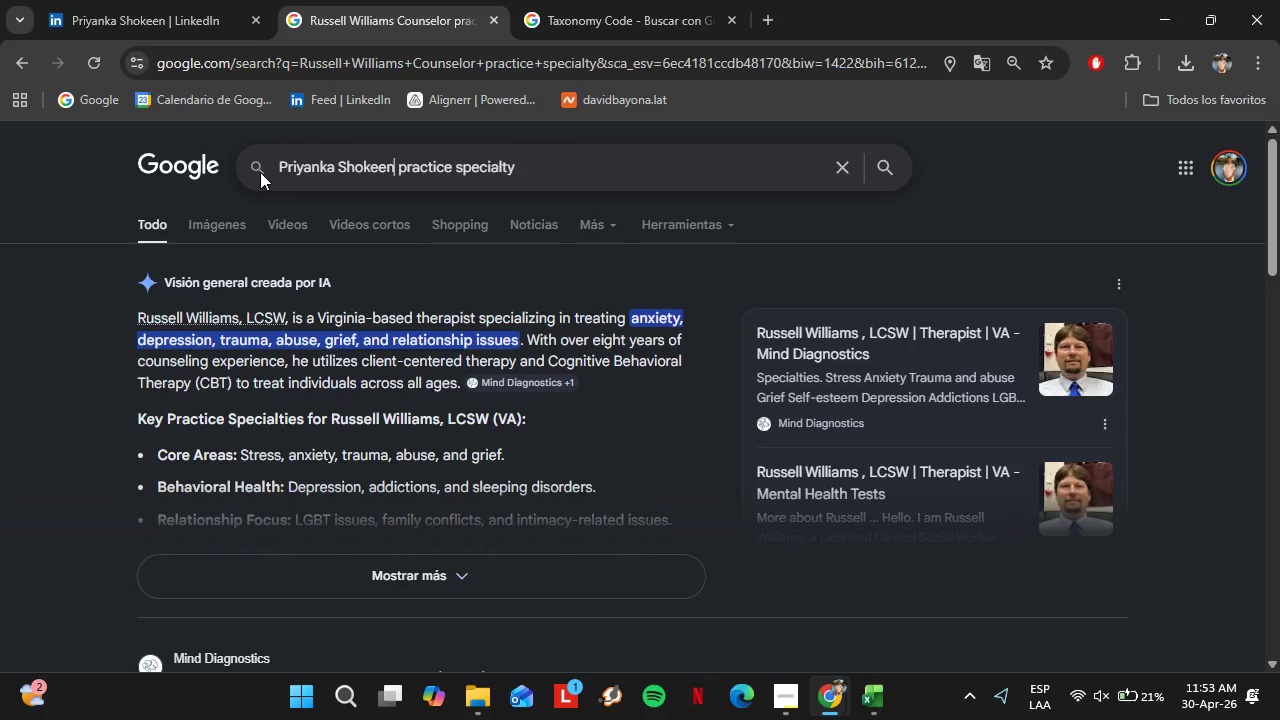 
key(Enter)
 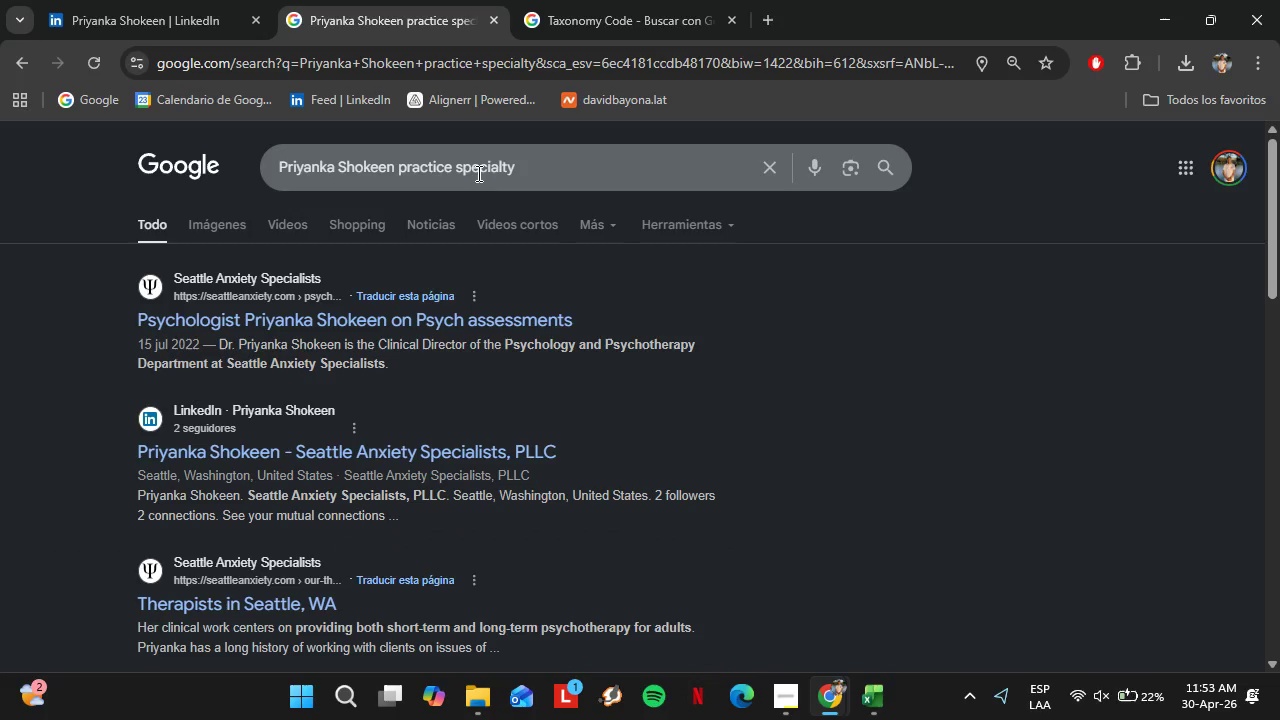 
wait(10.89)
 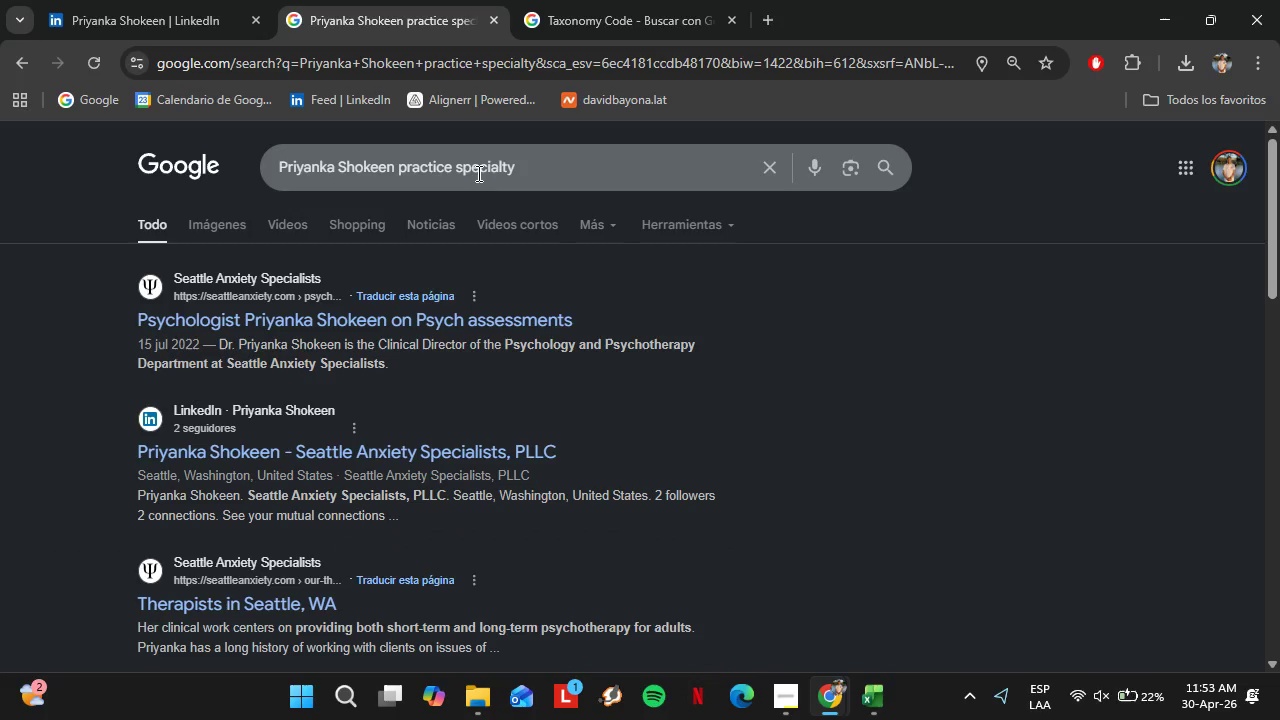 
scroll: coordinate [81, 431], scroll_direction: down, amount: 4.0
 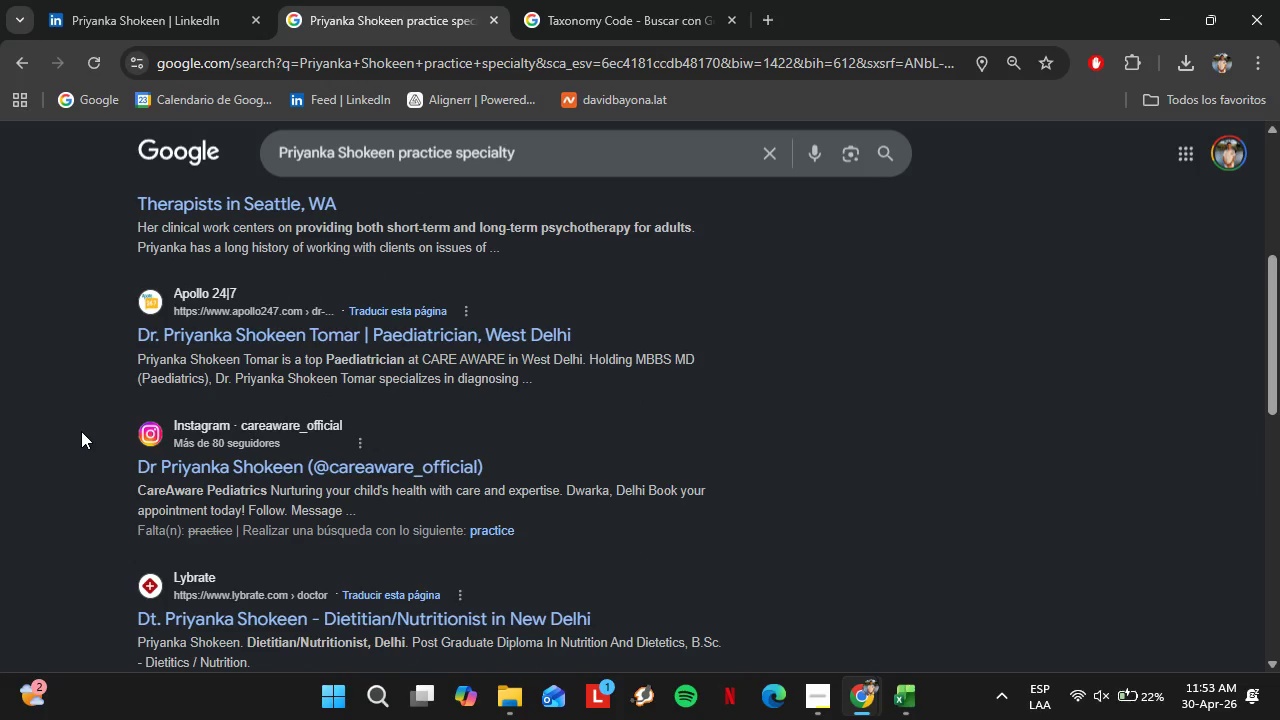 
wait(9.25)
 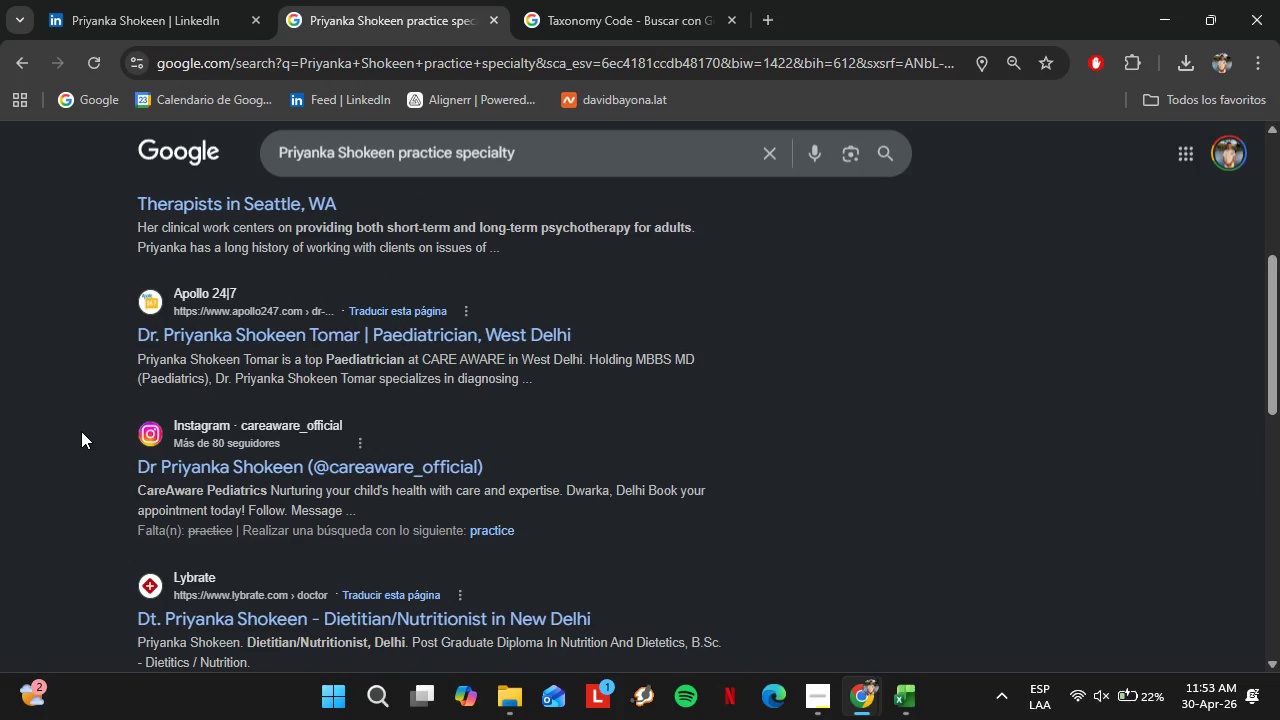 
scroll: coordinate [369, 398], scroll_direction: down, amount: 1.0
 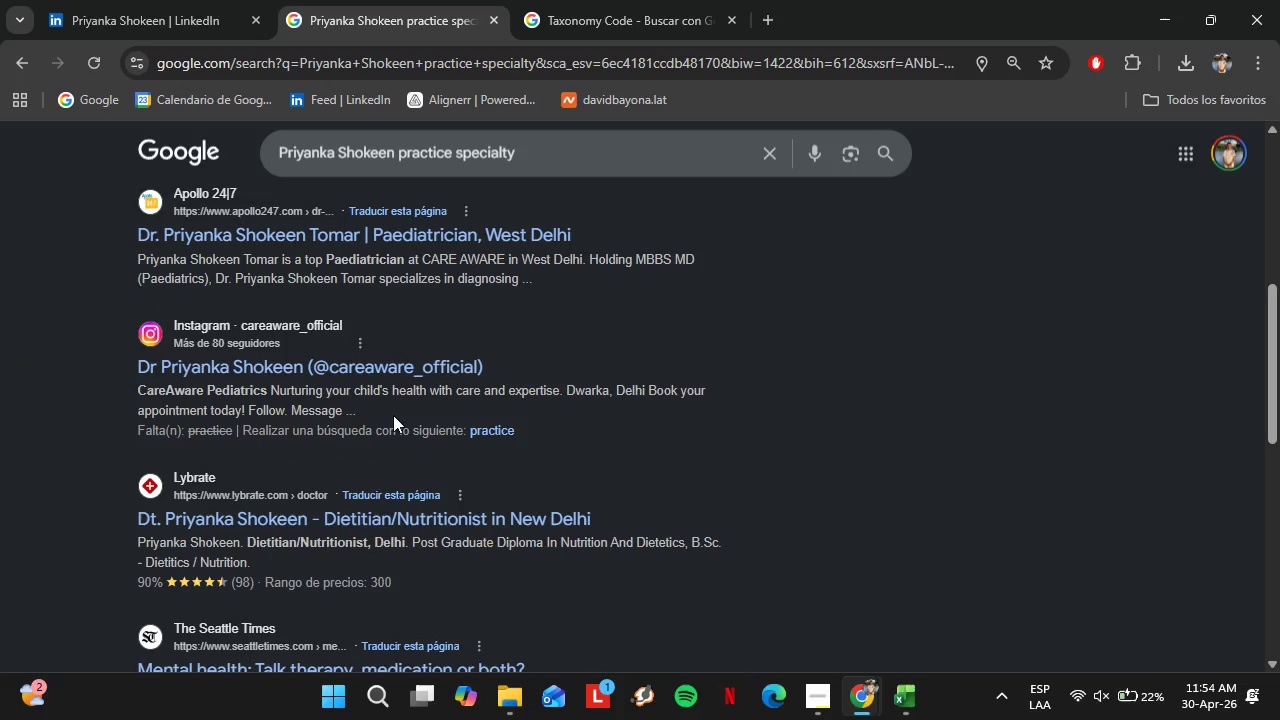 
wait(6.53)
 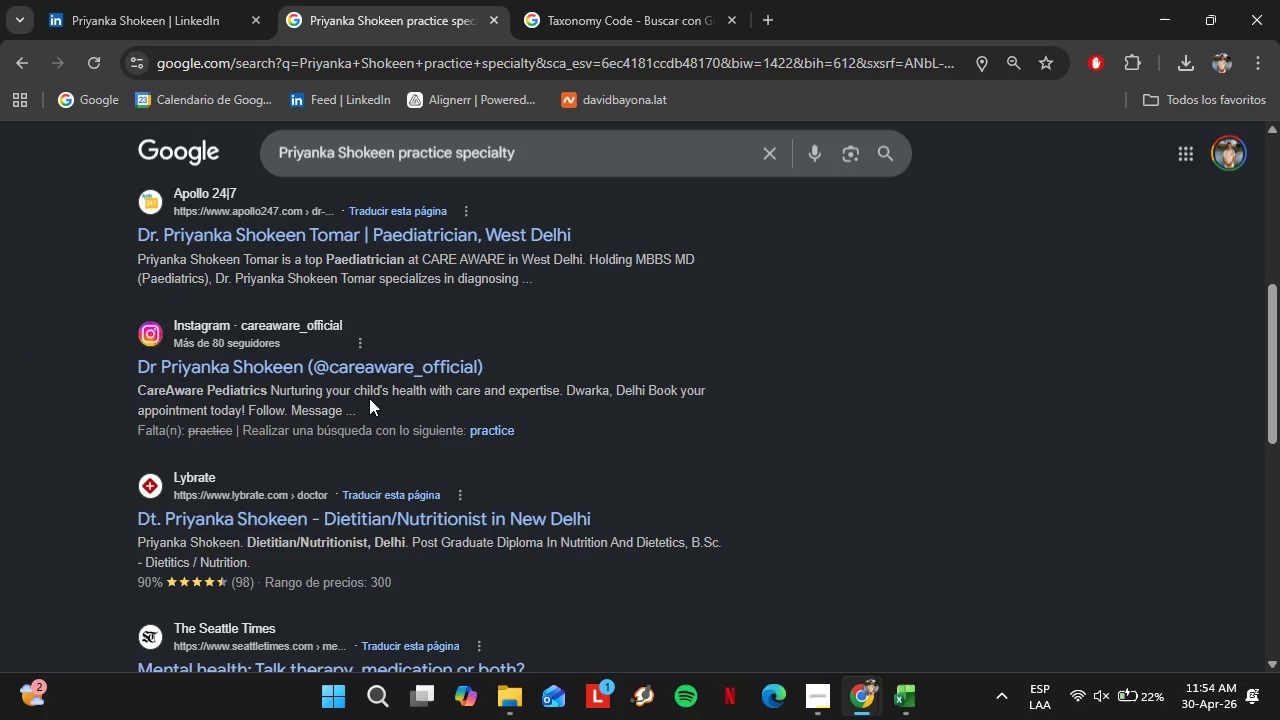 
scroll: coordinate [367, 422], scroll_direction: up, amount: 4.0
 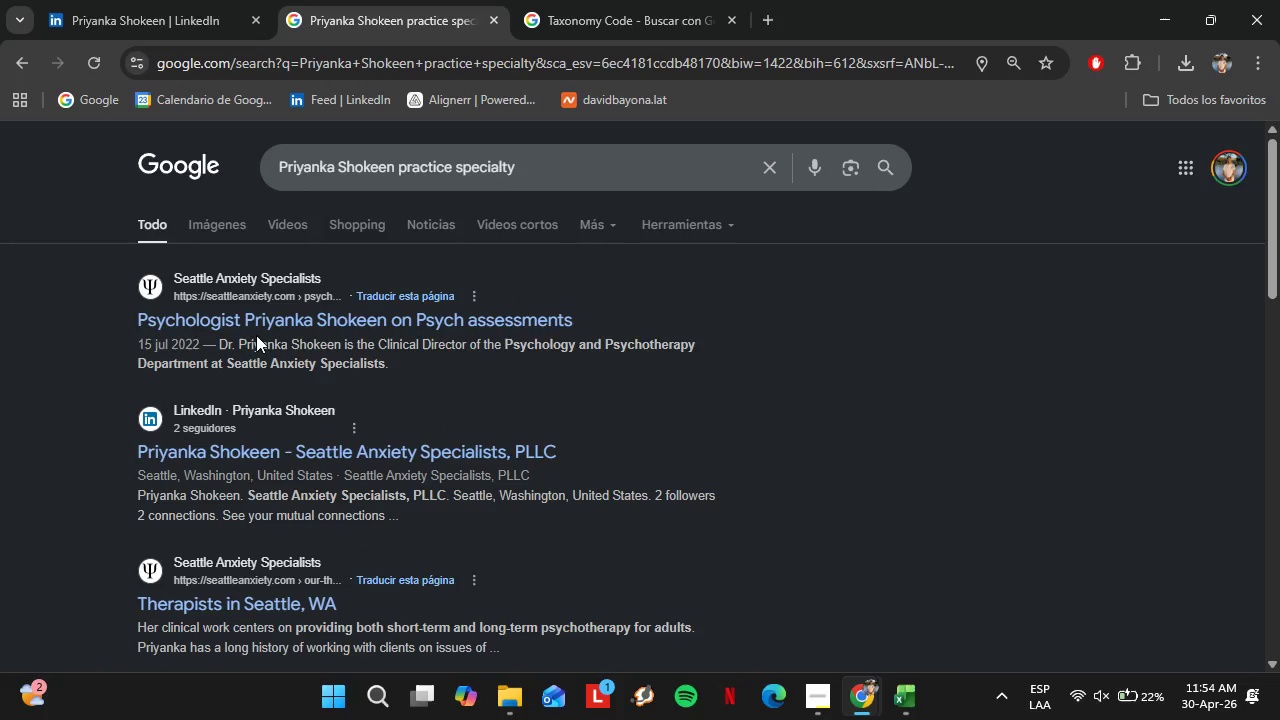 
wait(7.55)
 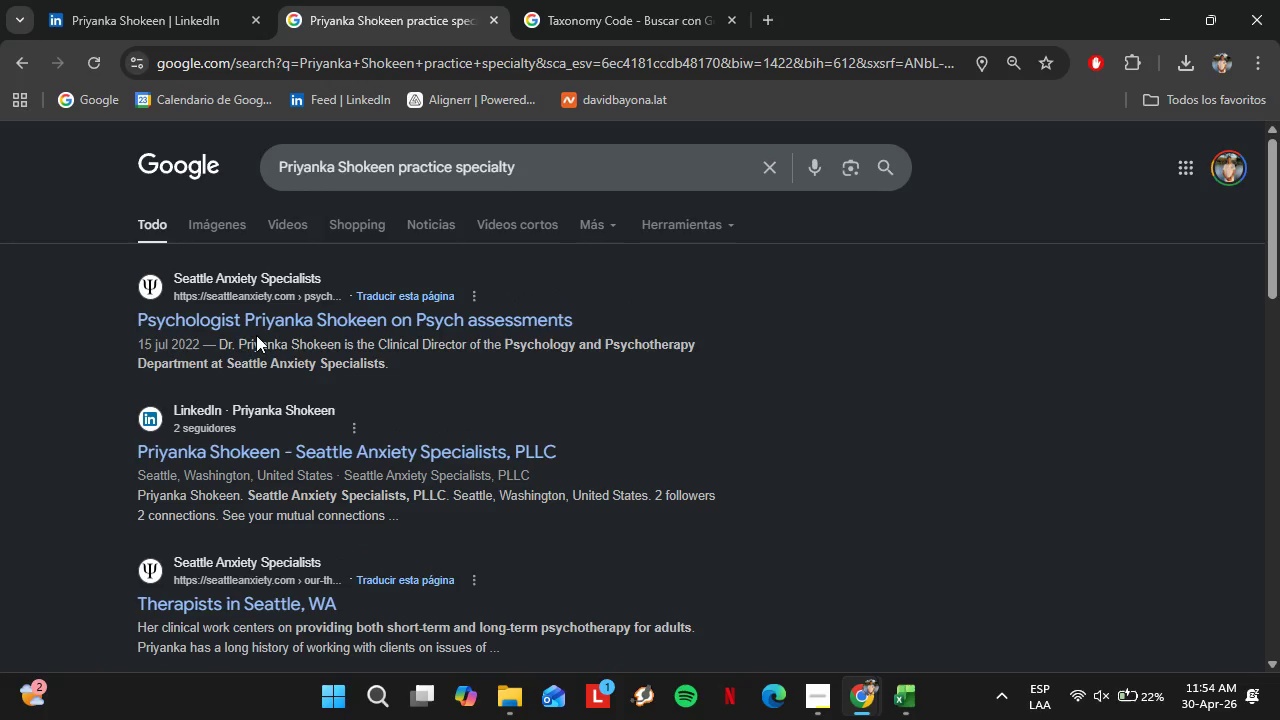 
scroll: coordinate [599, 359], scroll_direction: down, amount: 8.0
 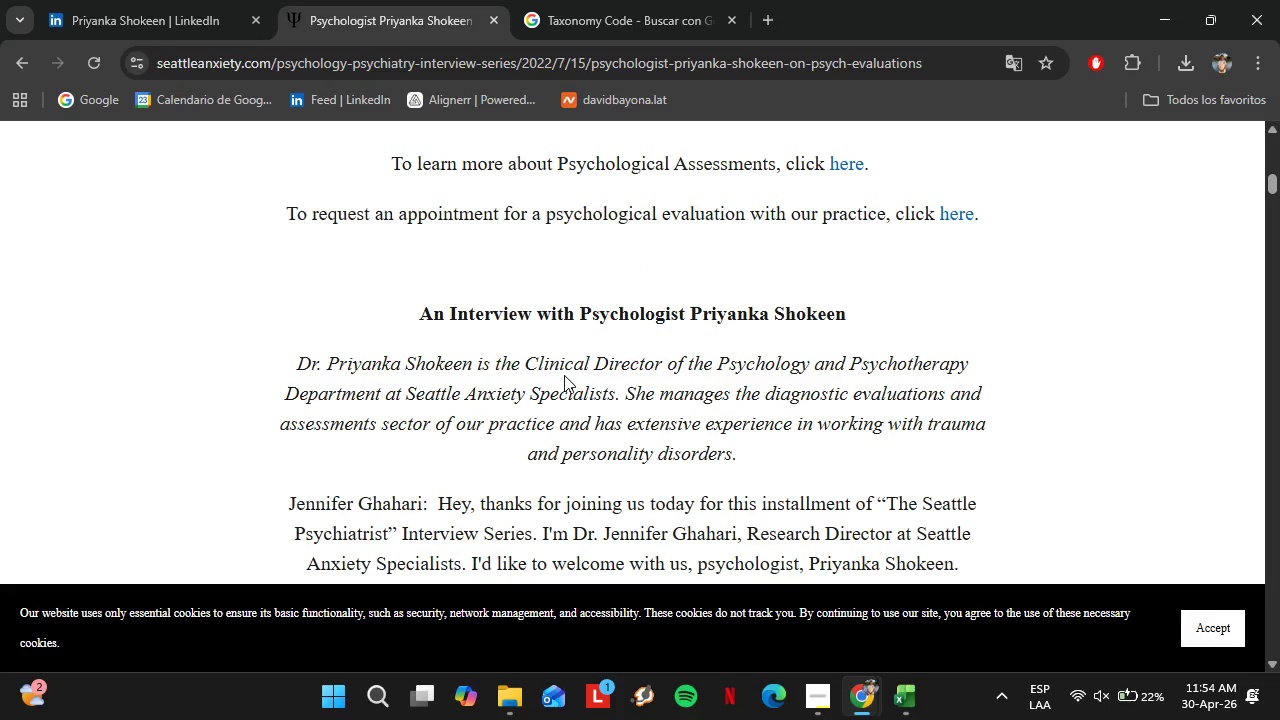 
wait(10.26)
 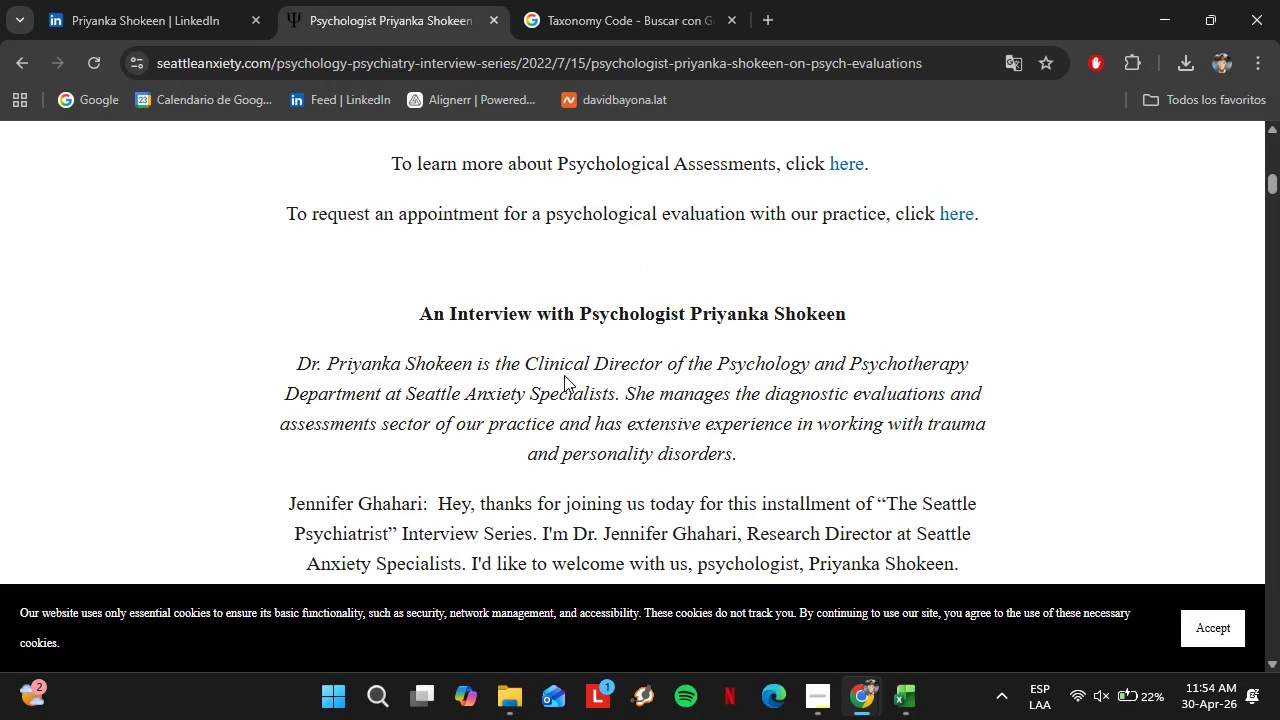 
mouse_move([905, 703])
 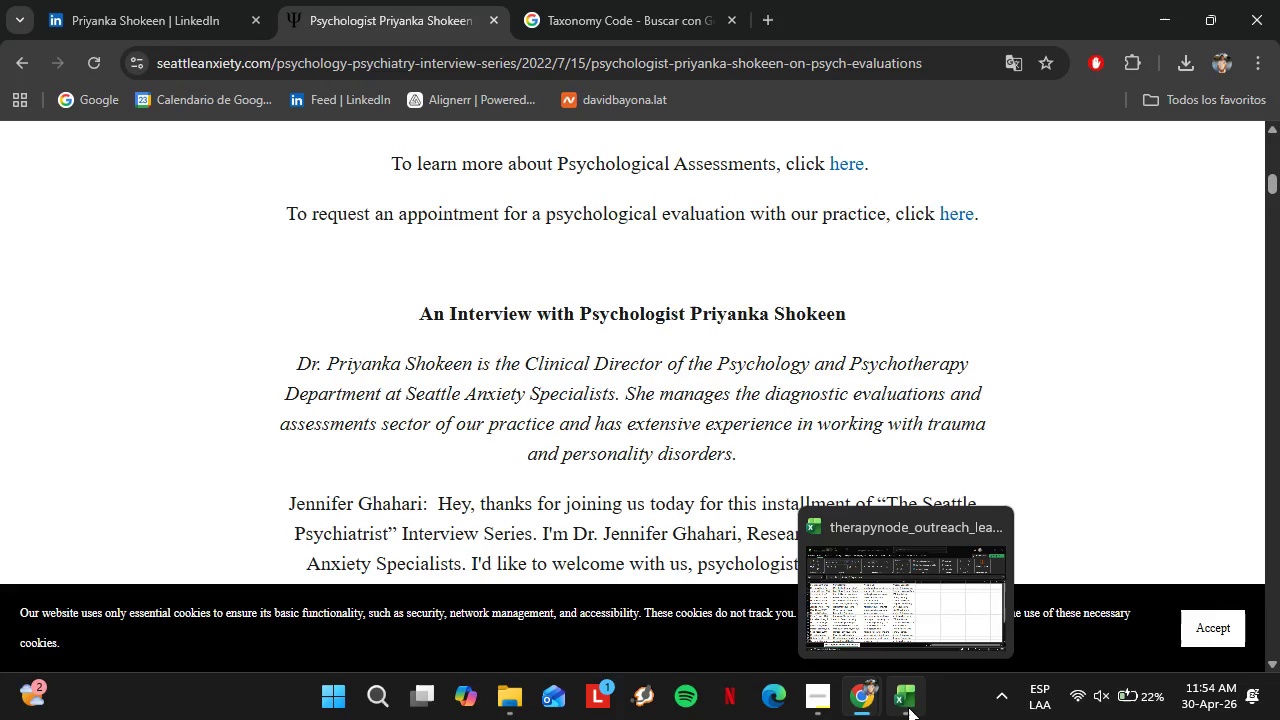 
left_click([908, 707])
 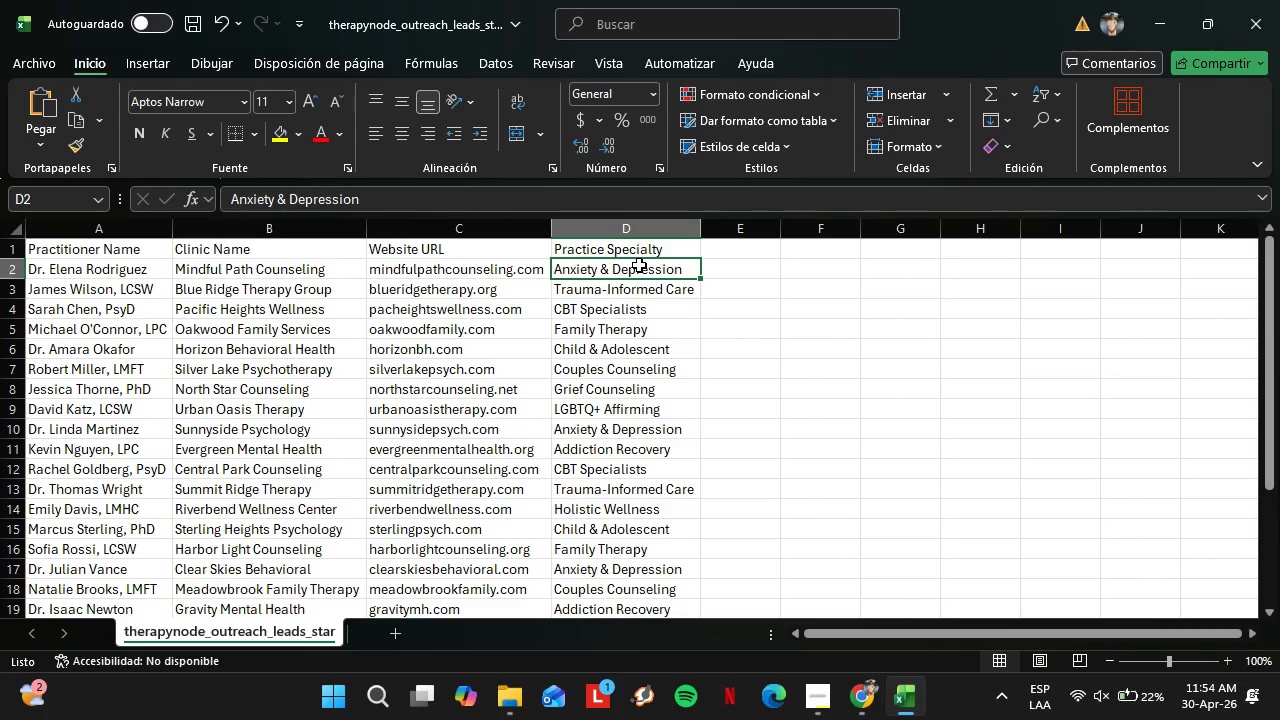 
key(Control+C)
 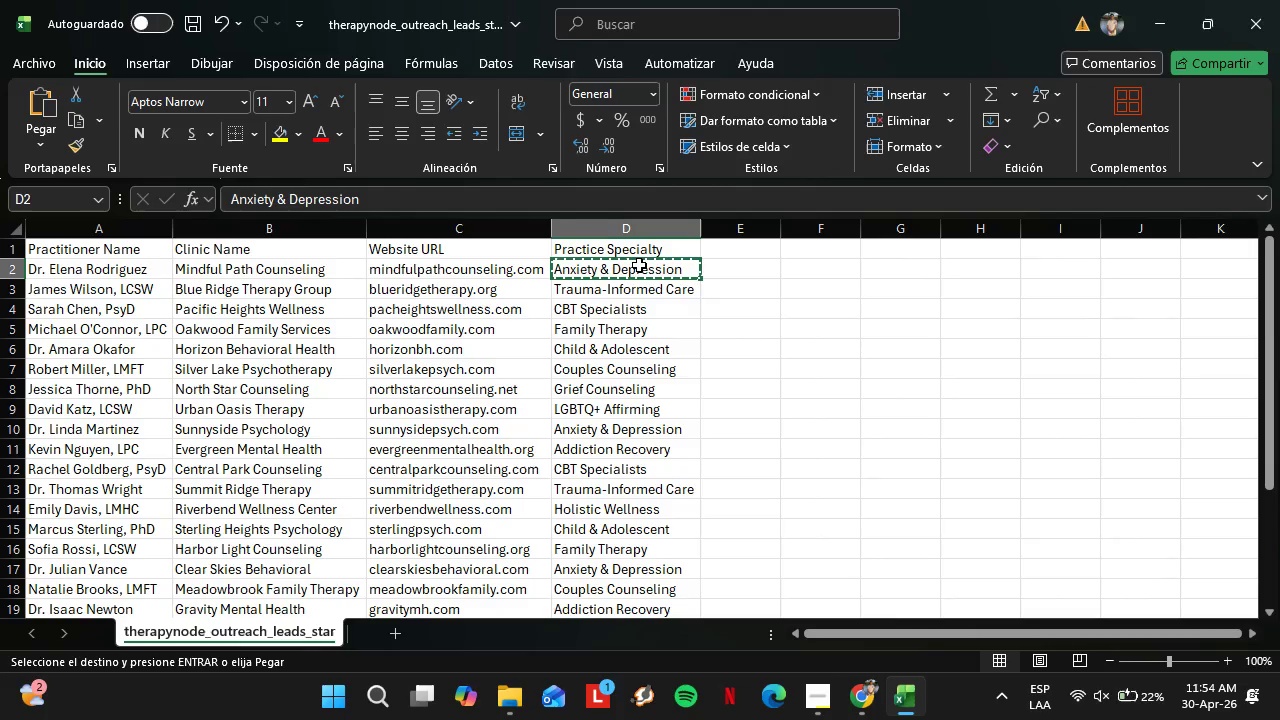 
wait(6.19)
 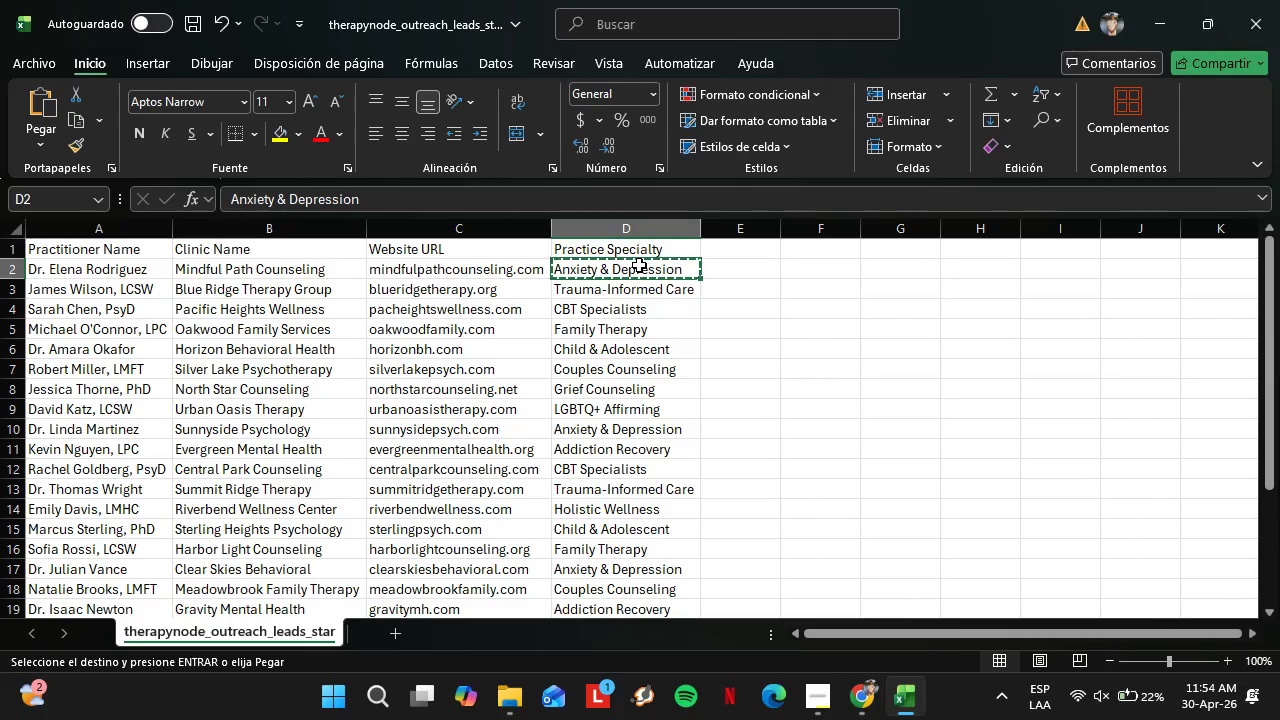 
left_click([866, 696])
 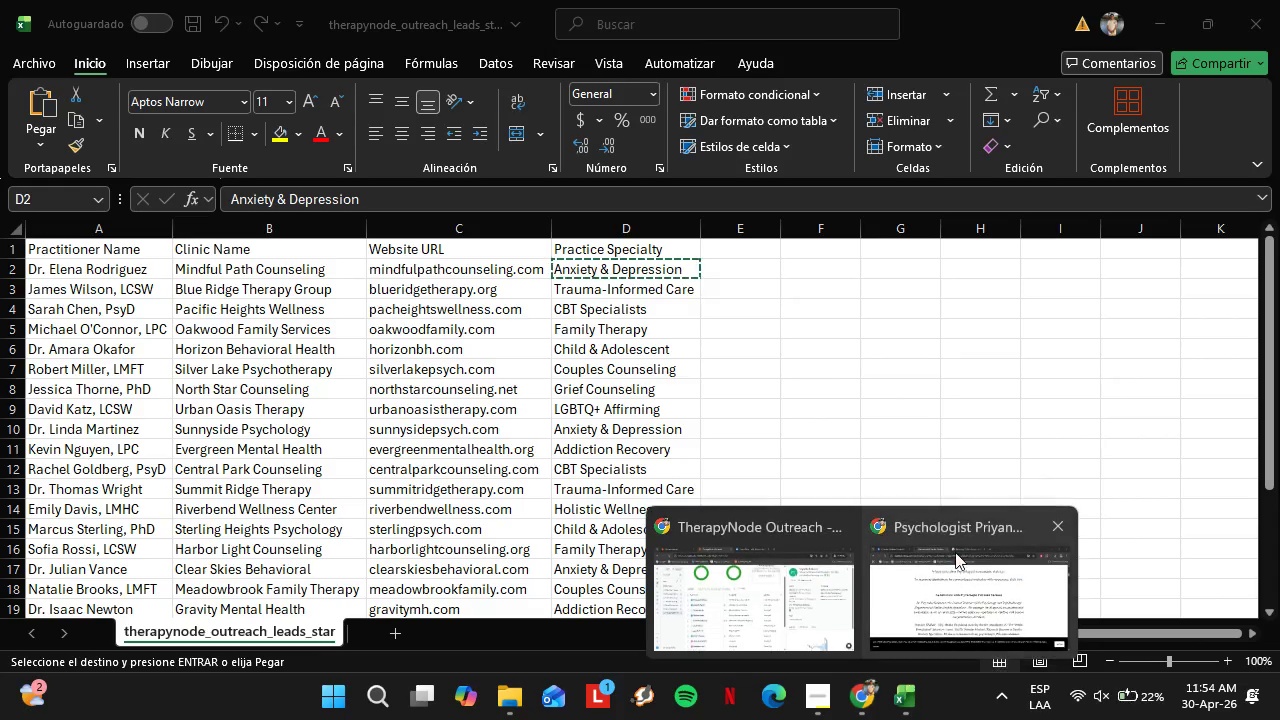 
left_click([956, 552])
 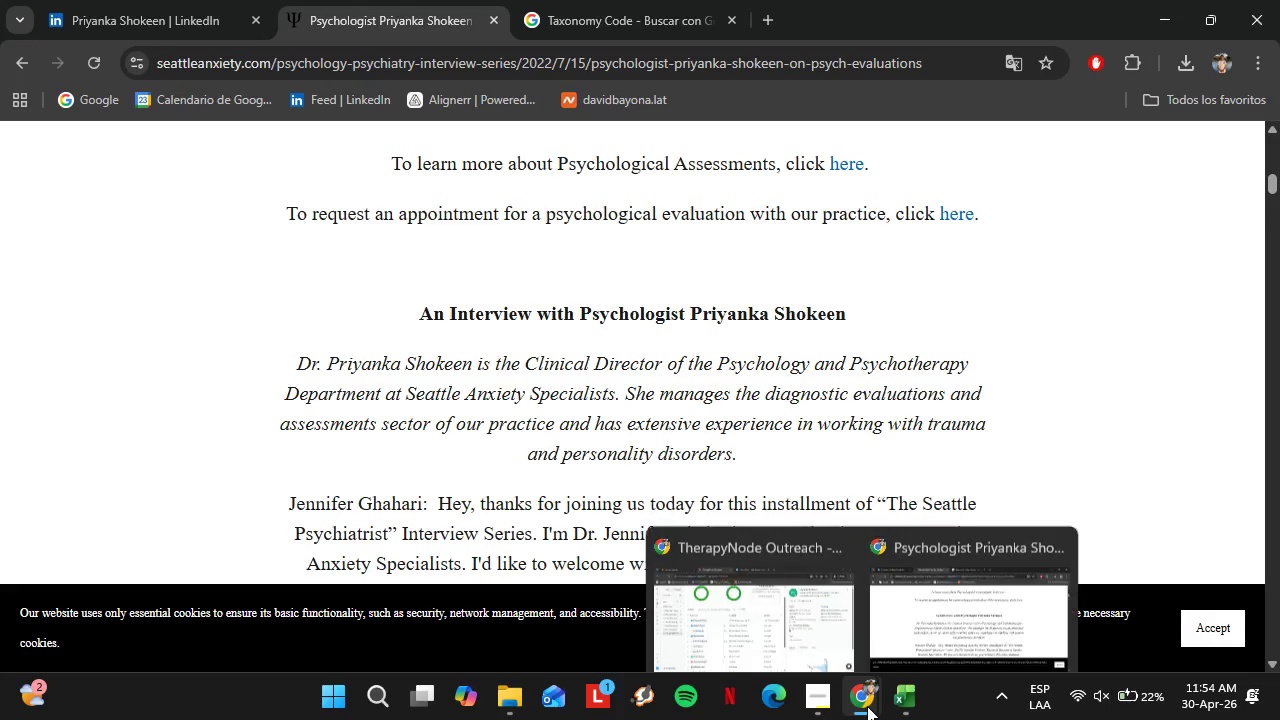 
left_click([770, 593])
 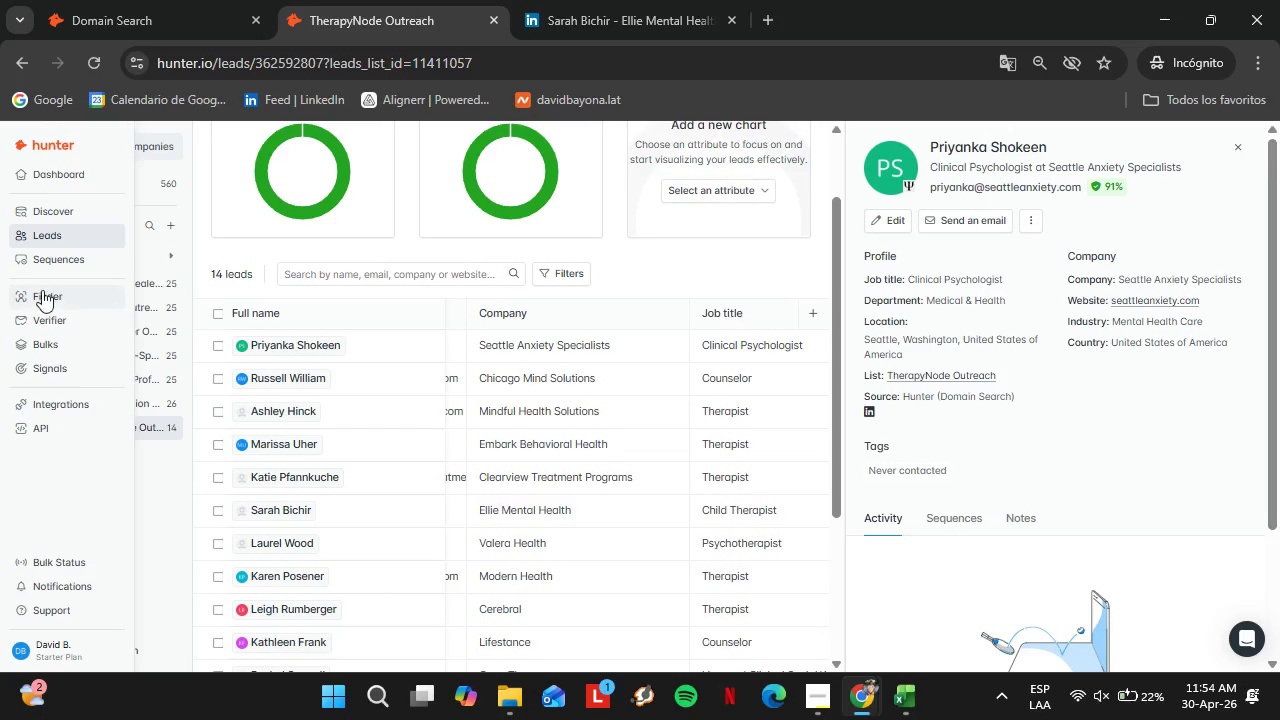 
wait(5.72)
 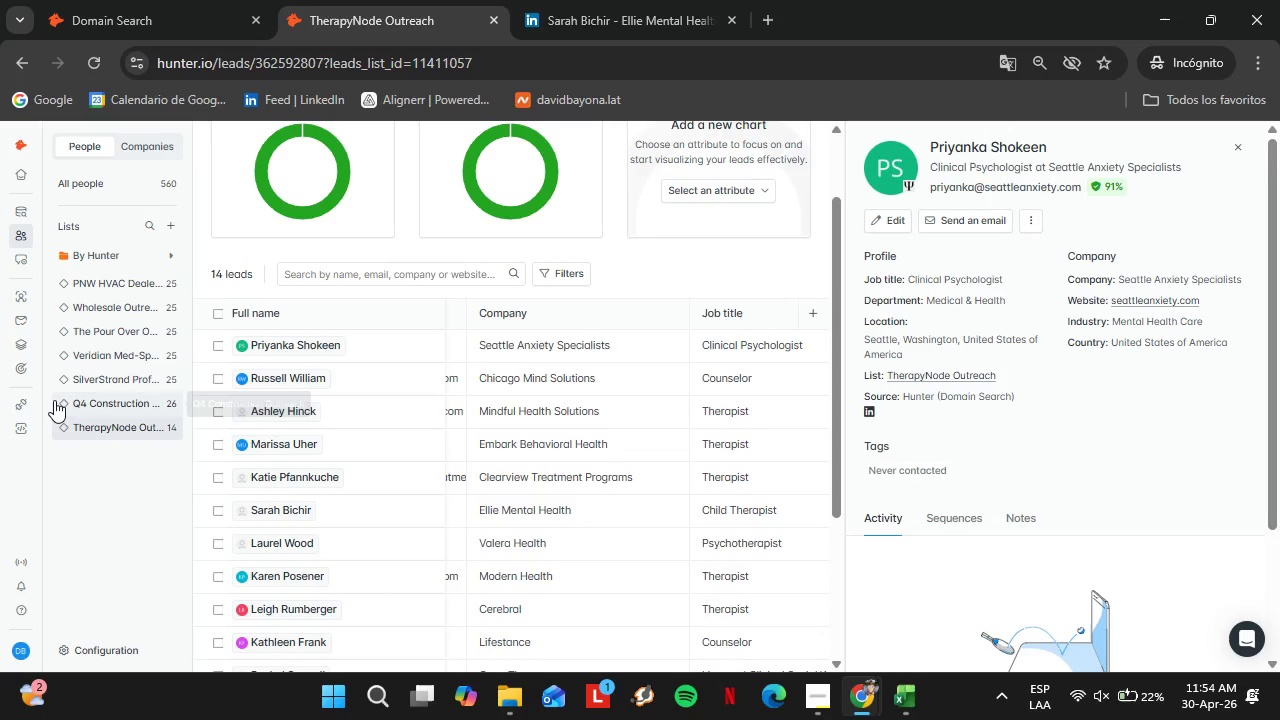 
scroll: coordinate [557, 503], scroll_direction: down, amount: 3.0
 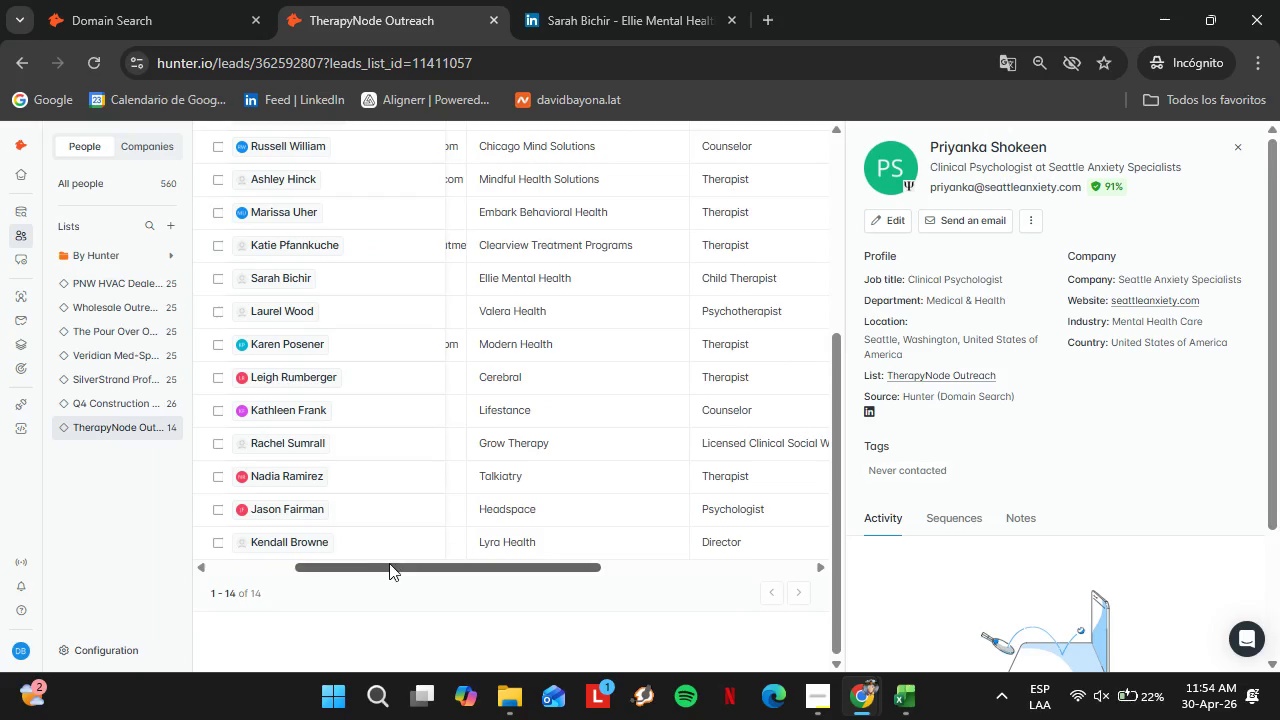 
left_click_drag(start_coordinate=[389, 563], to_coordinate=[715, 572])
 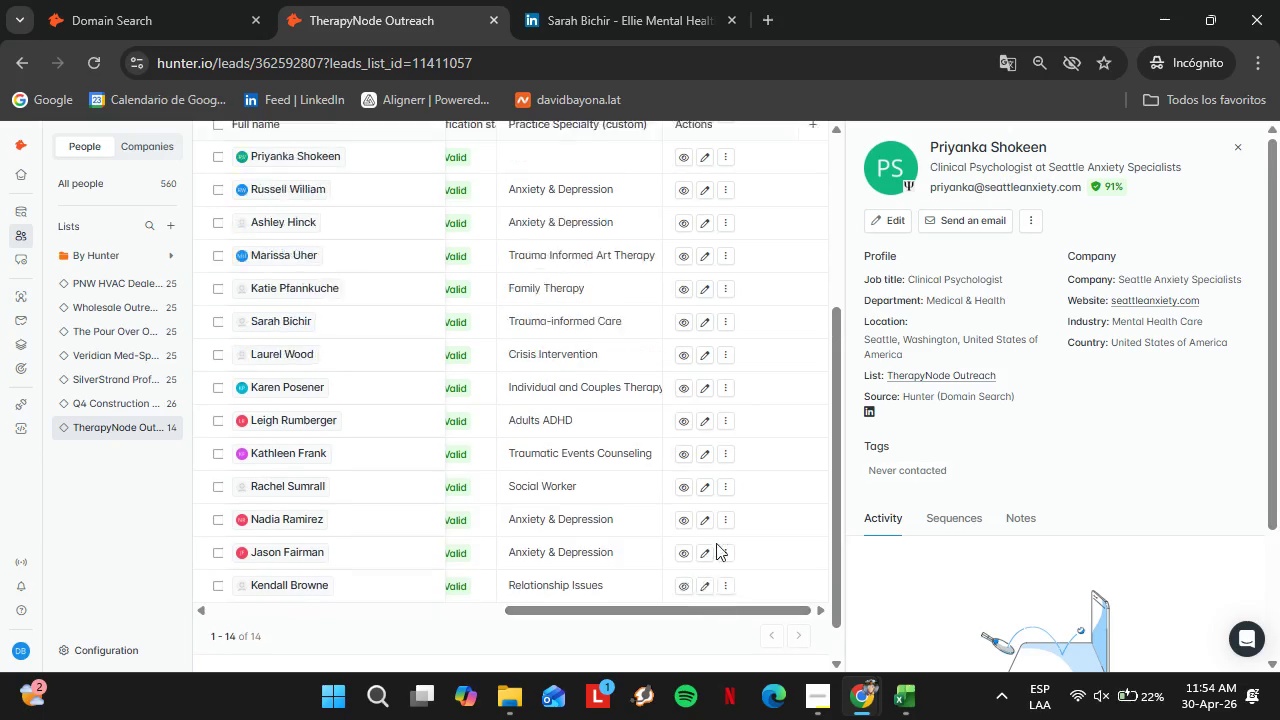 
scroll: coordinate [716, 545], scroll_direction: up, amount: 3.0
 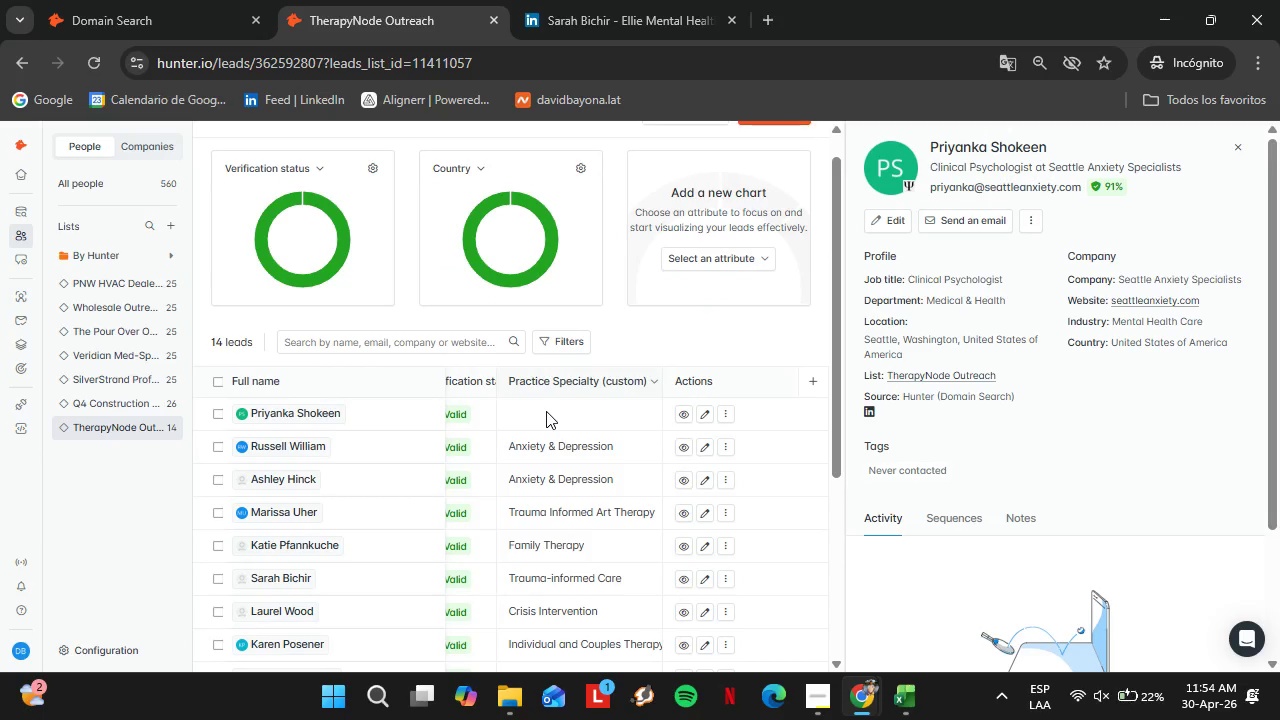 
double_click([546, 411])
 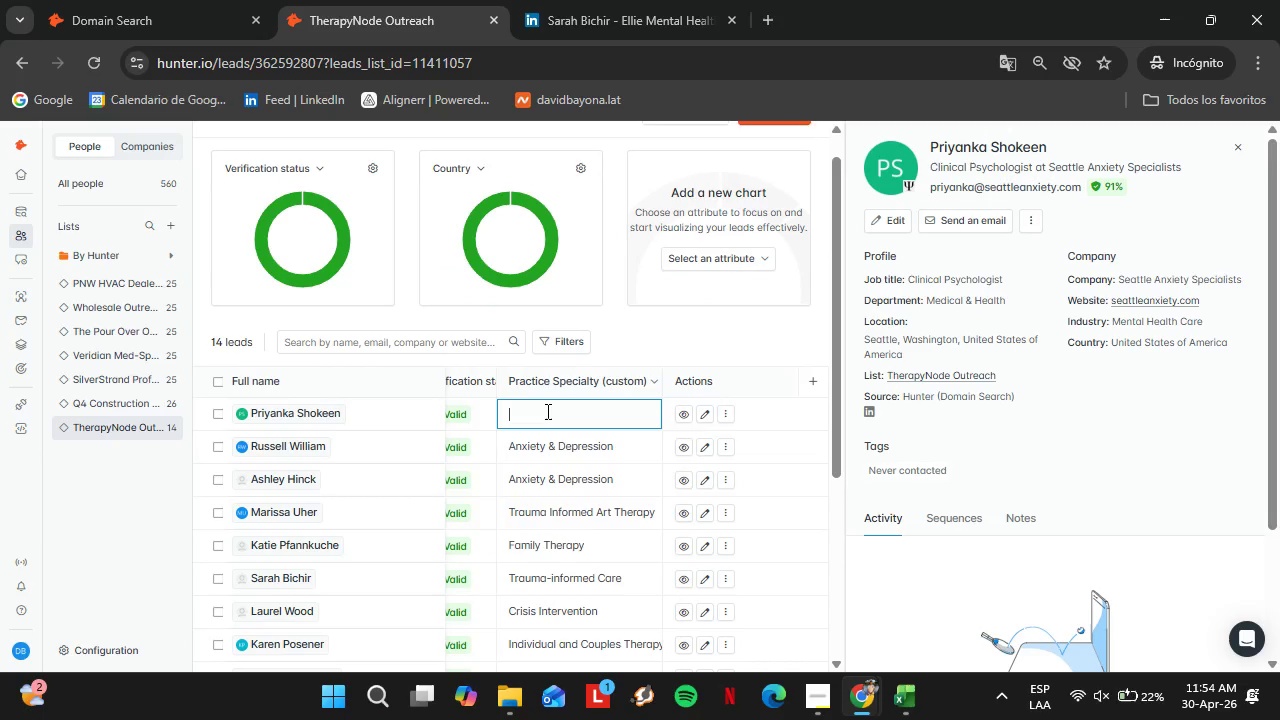 
triple_click([546, 411])
 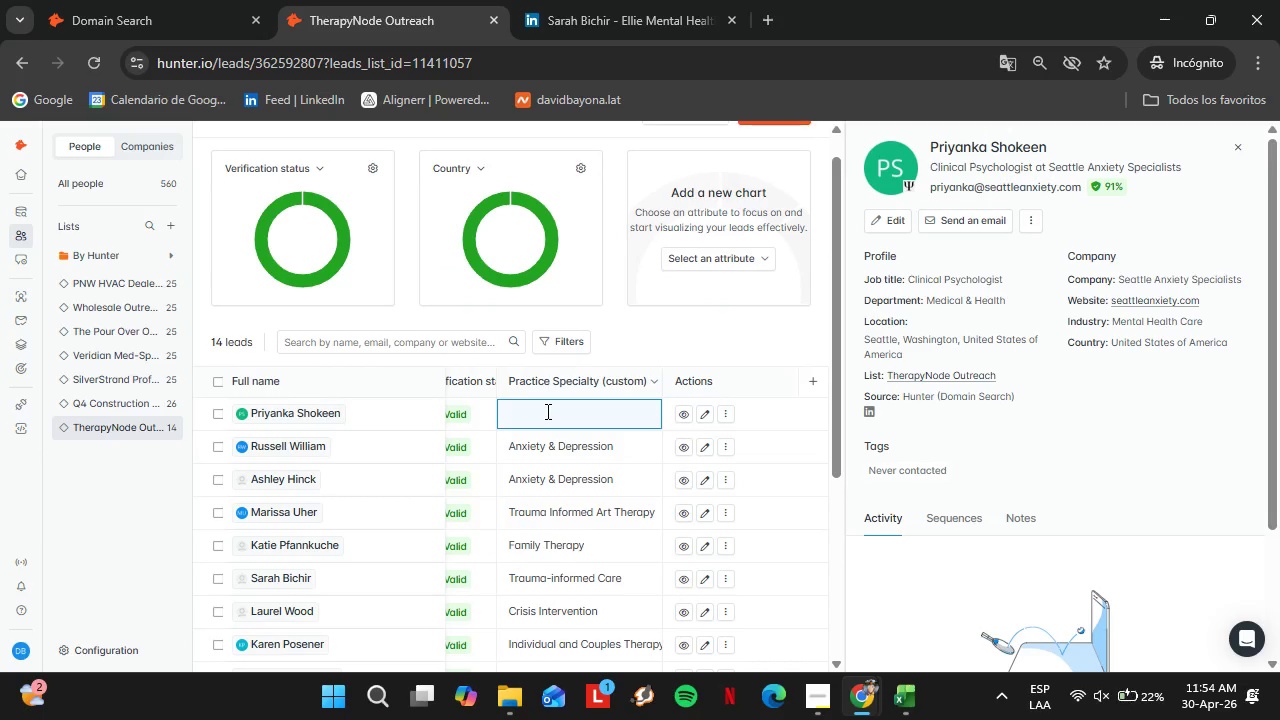 
key(Control+V)
 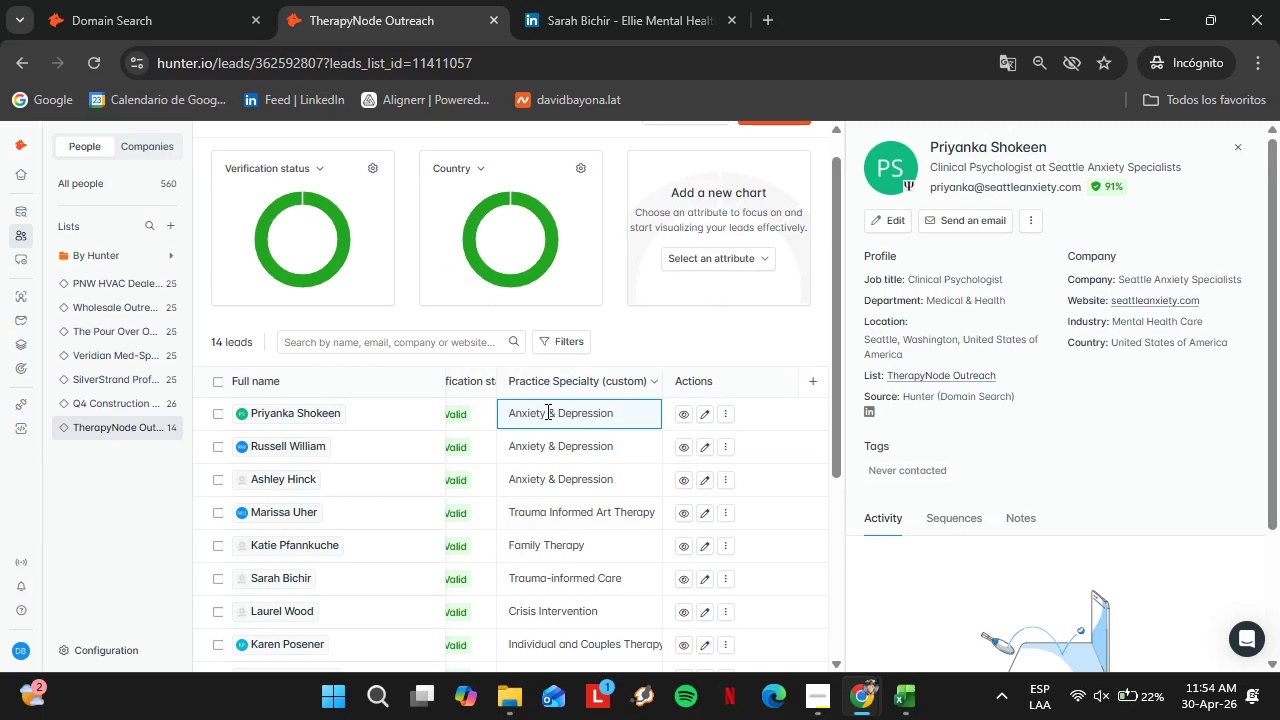 
key(Enter)
 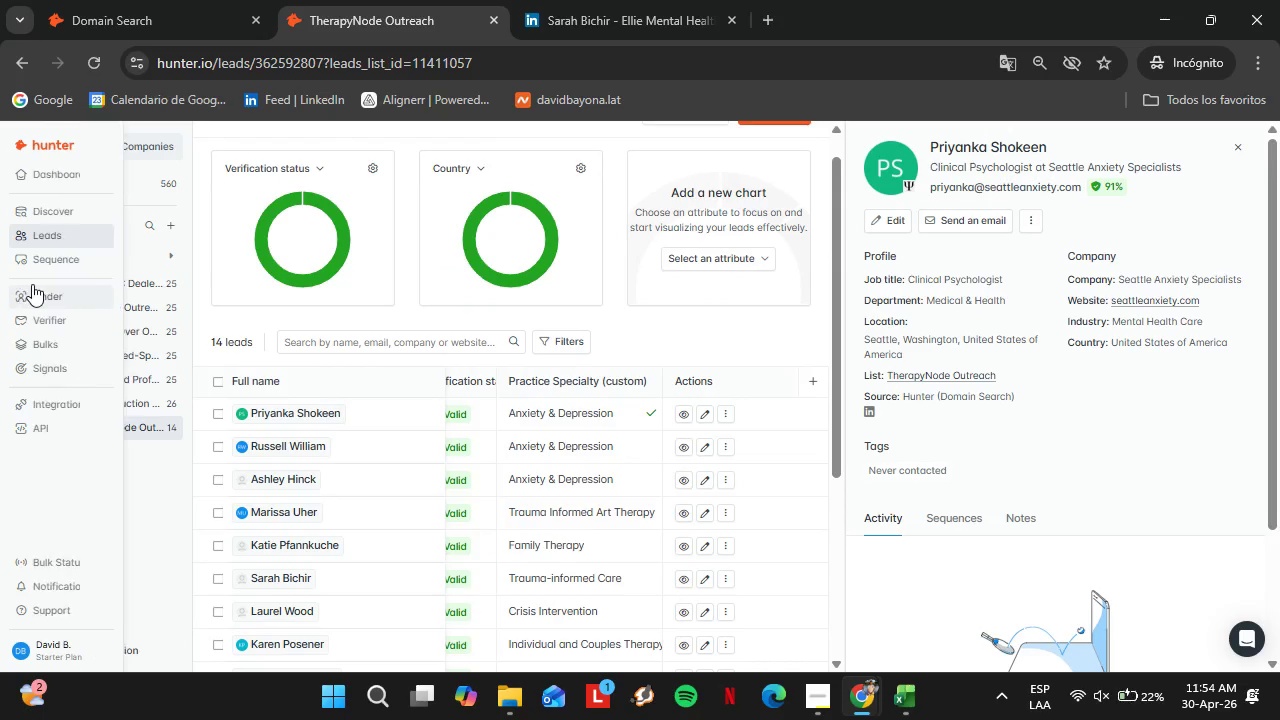 
left_click([31, 288])
 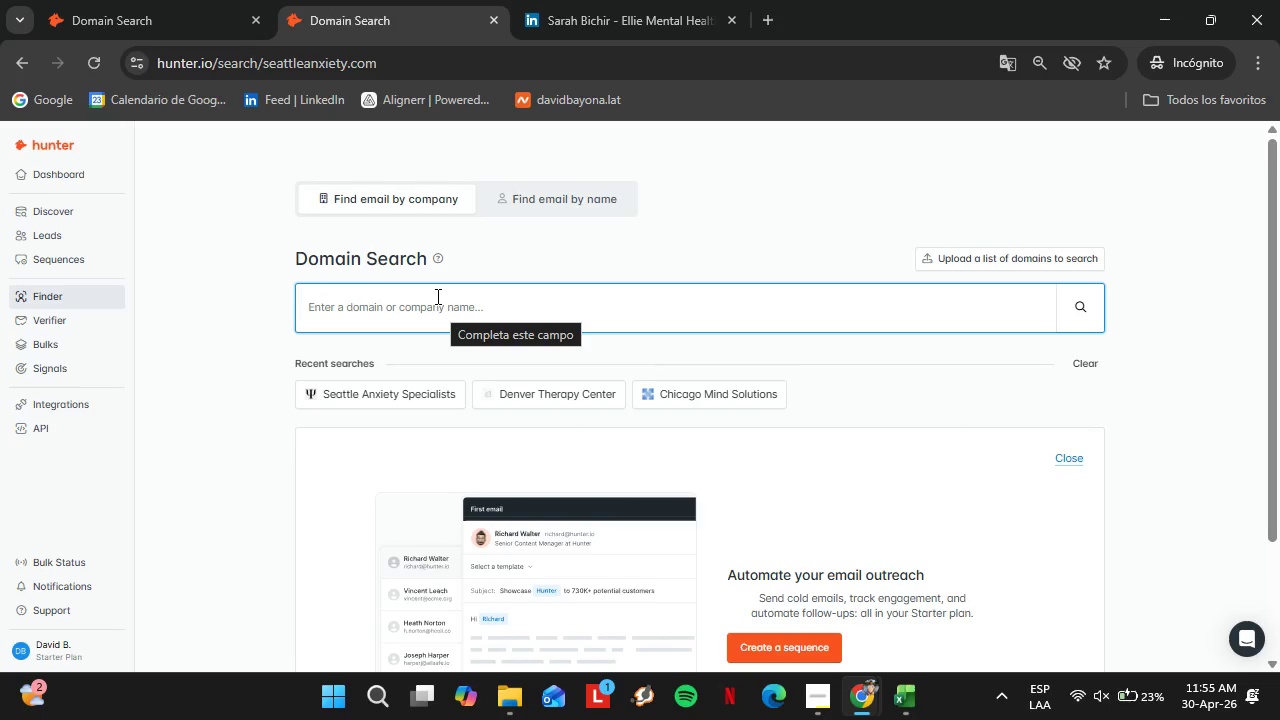 
wait(21.52)
 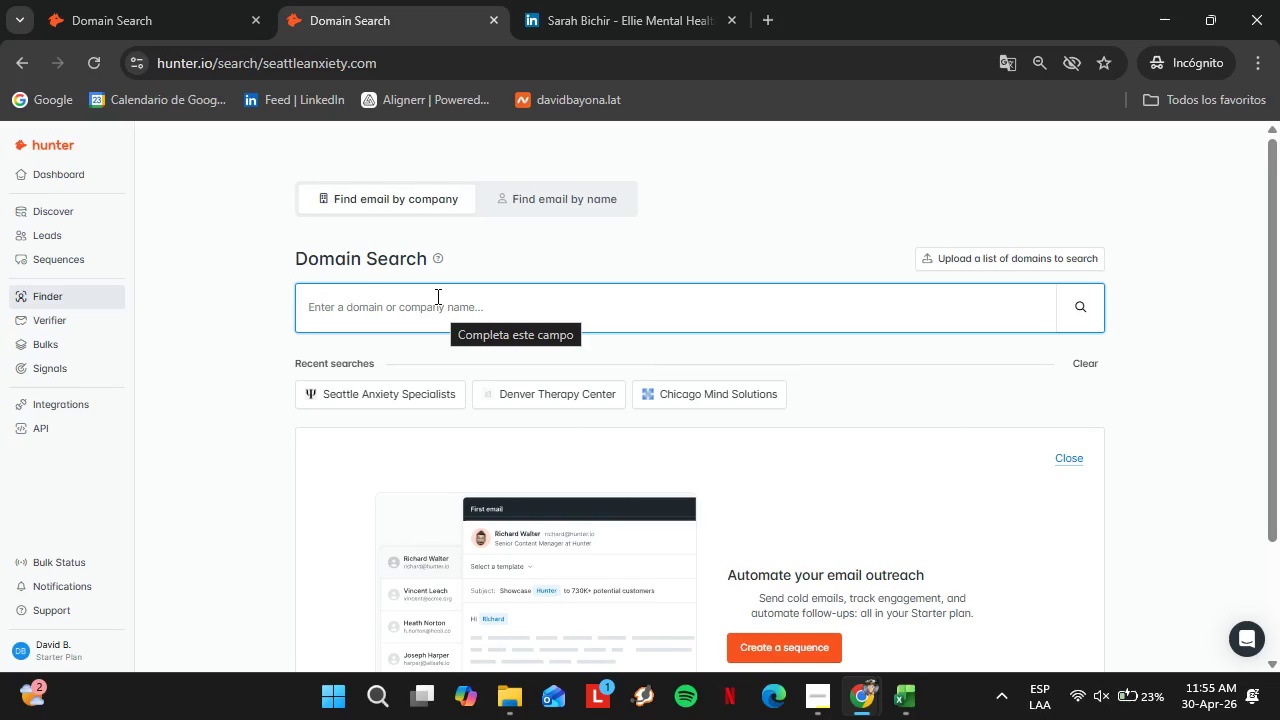 
type(orange)
 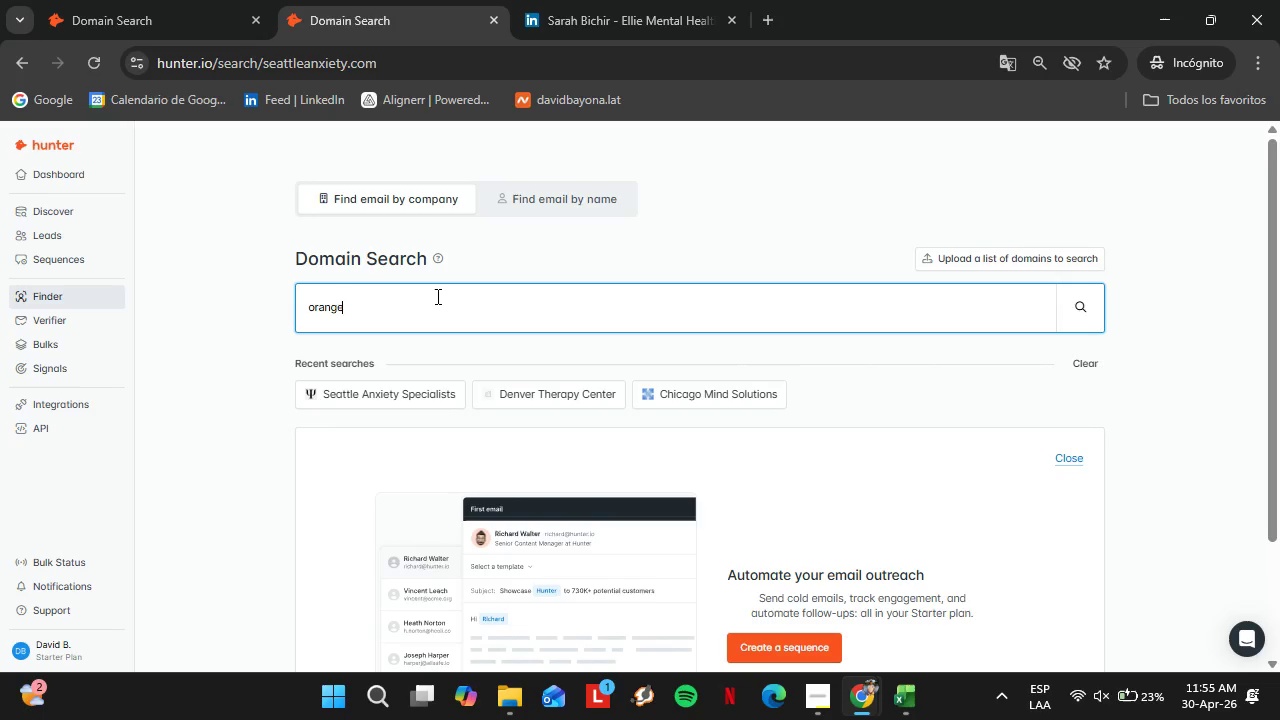 
type(countytherapy.com)
 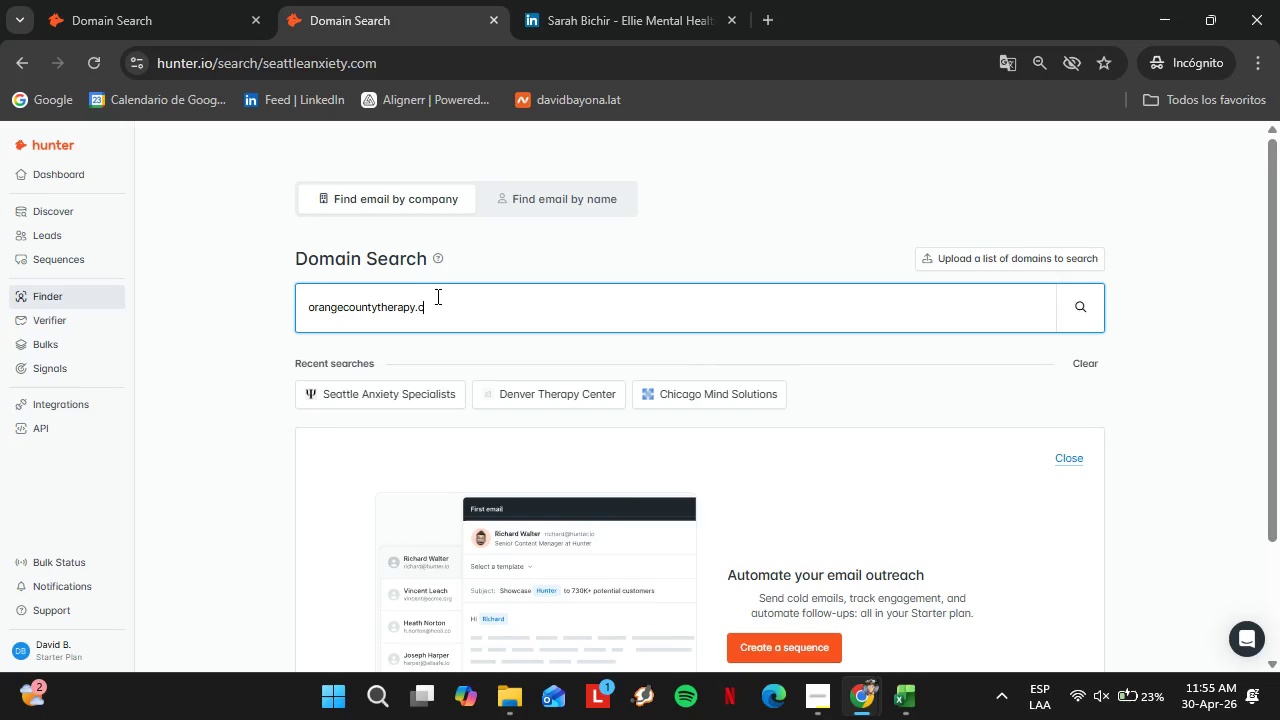 
key(Enter)
 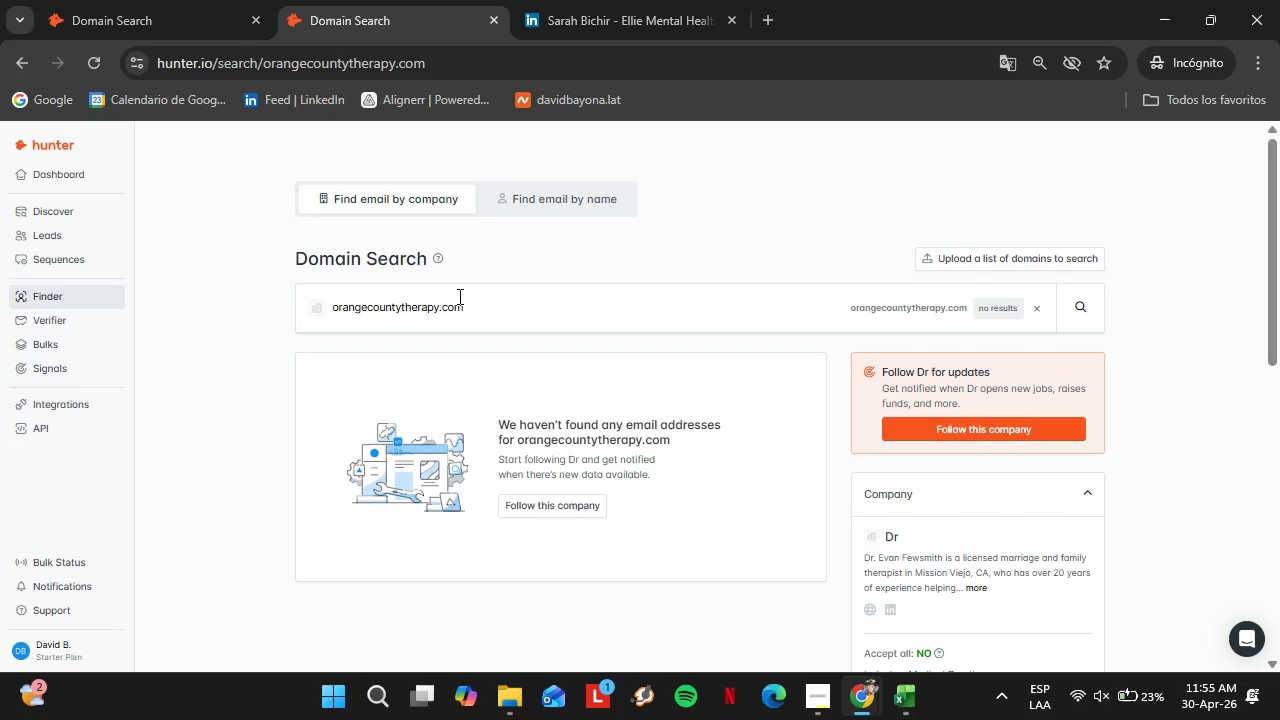 
left_click_drag(start_coordinate=[500, 294], to_coordinate=[306, 298])
 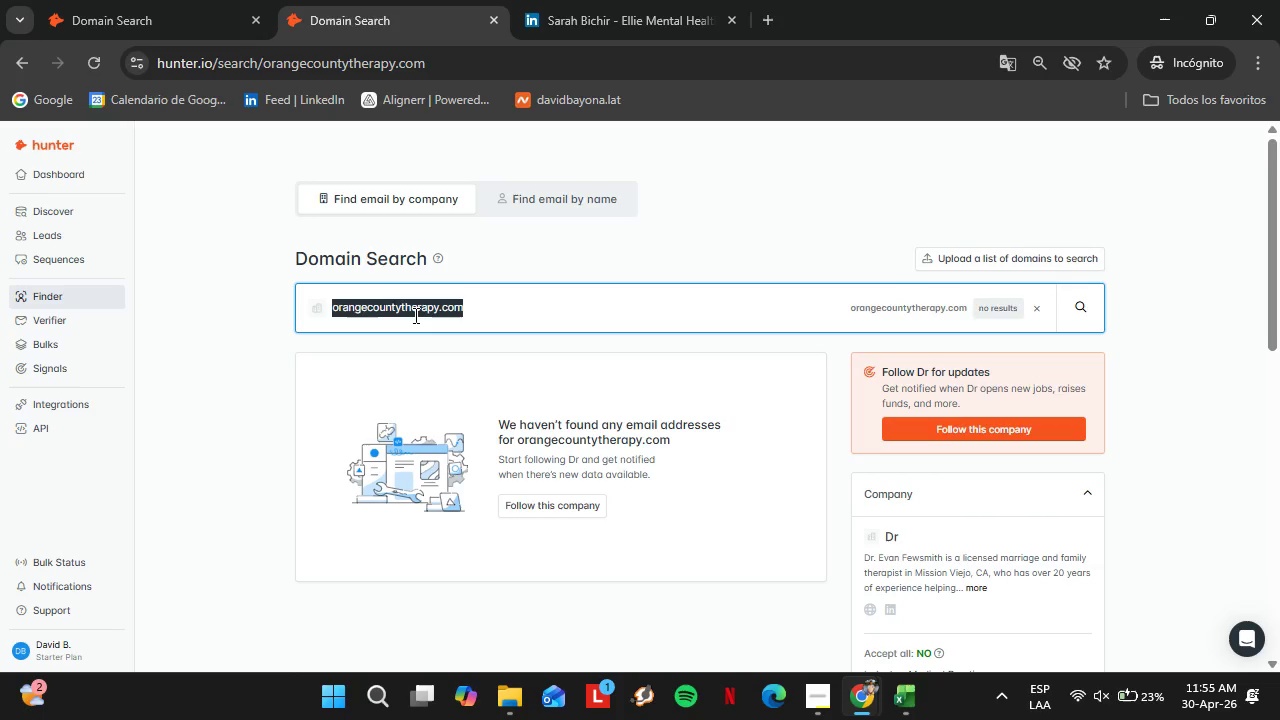 
type(sandiegotherapycenter.com)
 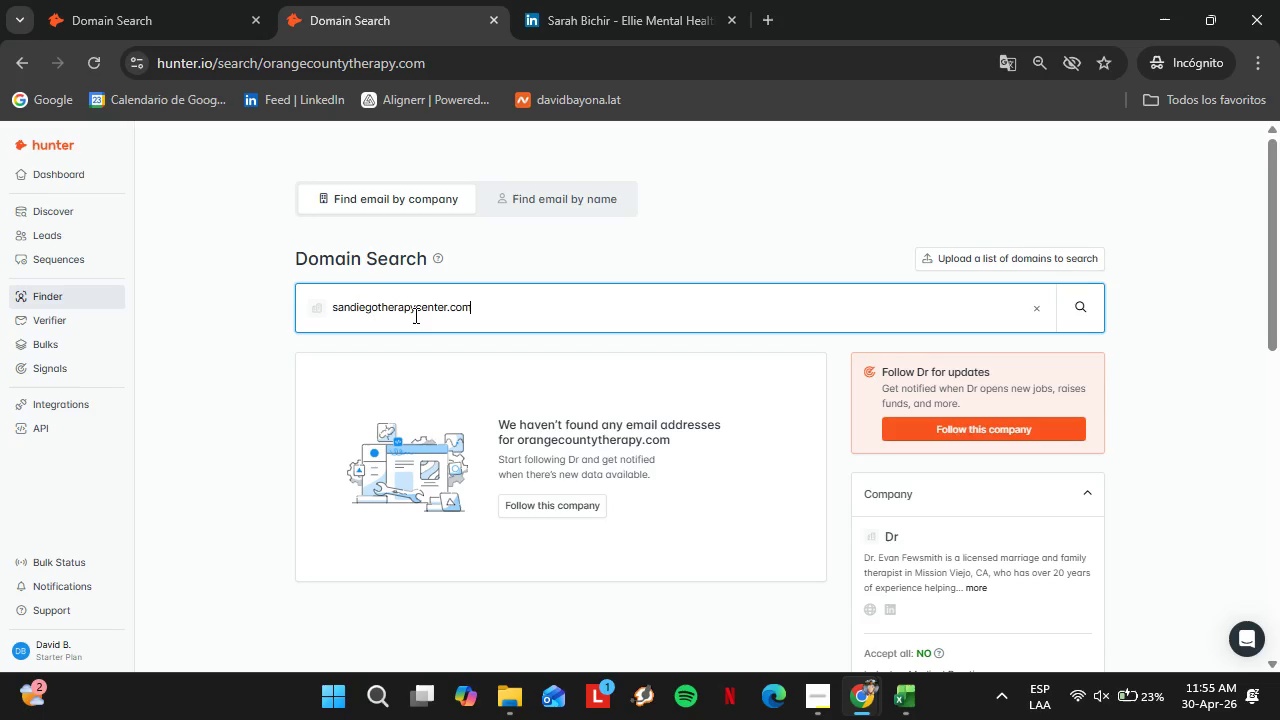 
key(Enter)
 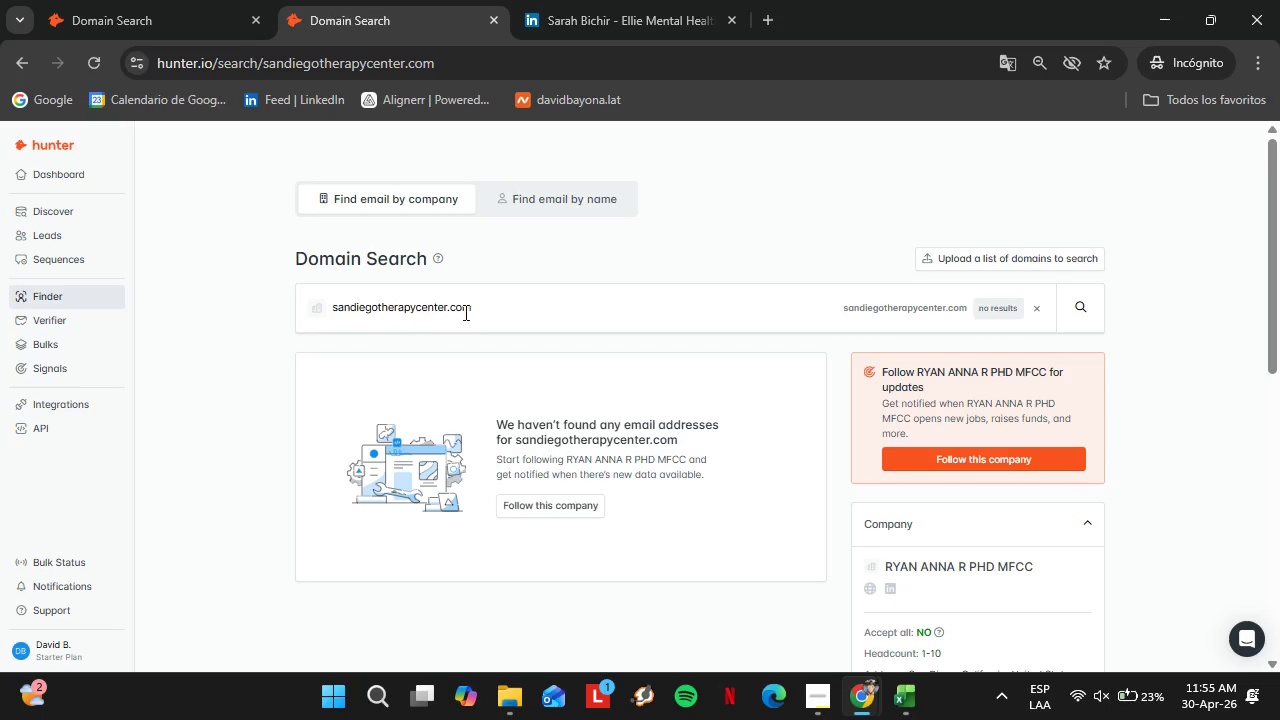 
left_click_drag(start_coordinate=[487, 306], to_coordinate=[303, 308])
 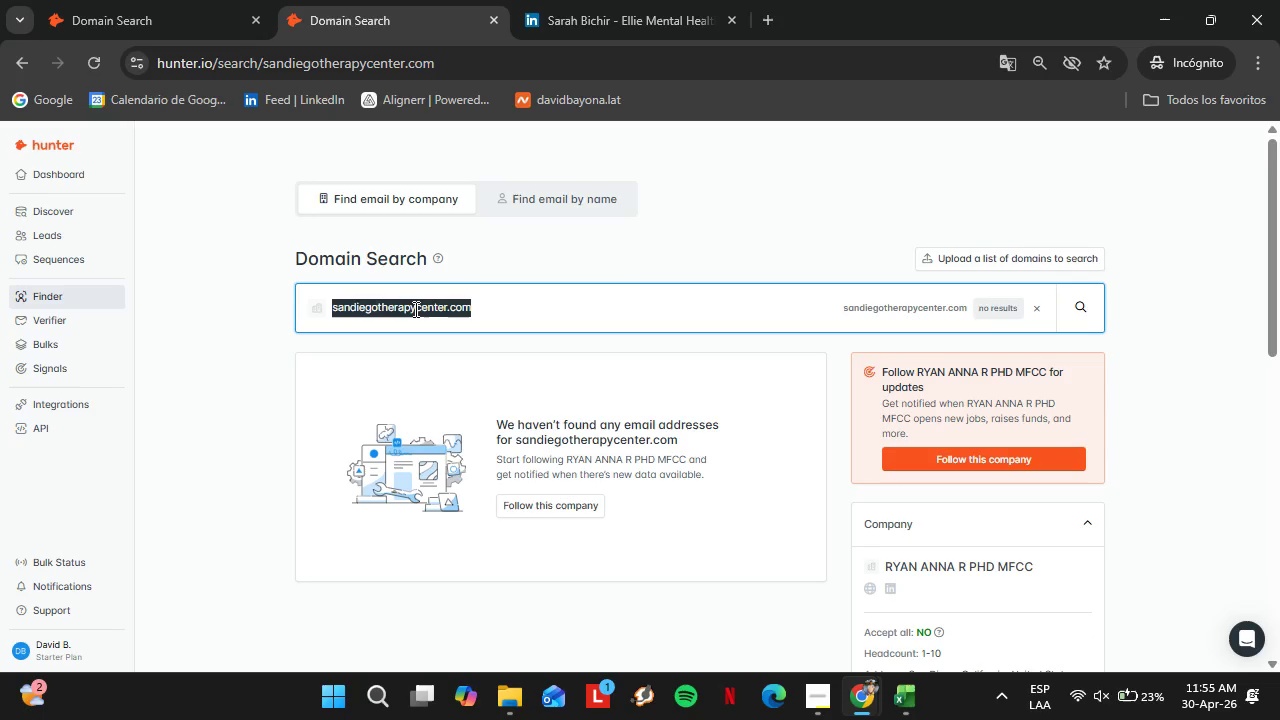 
type(houst)
 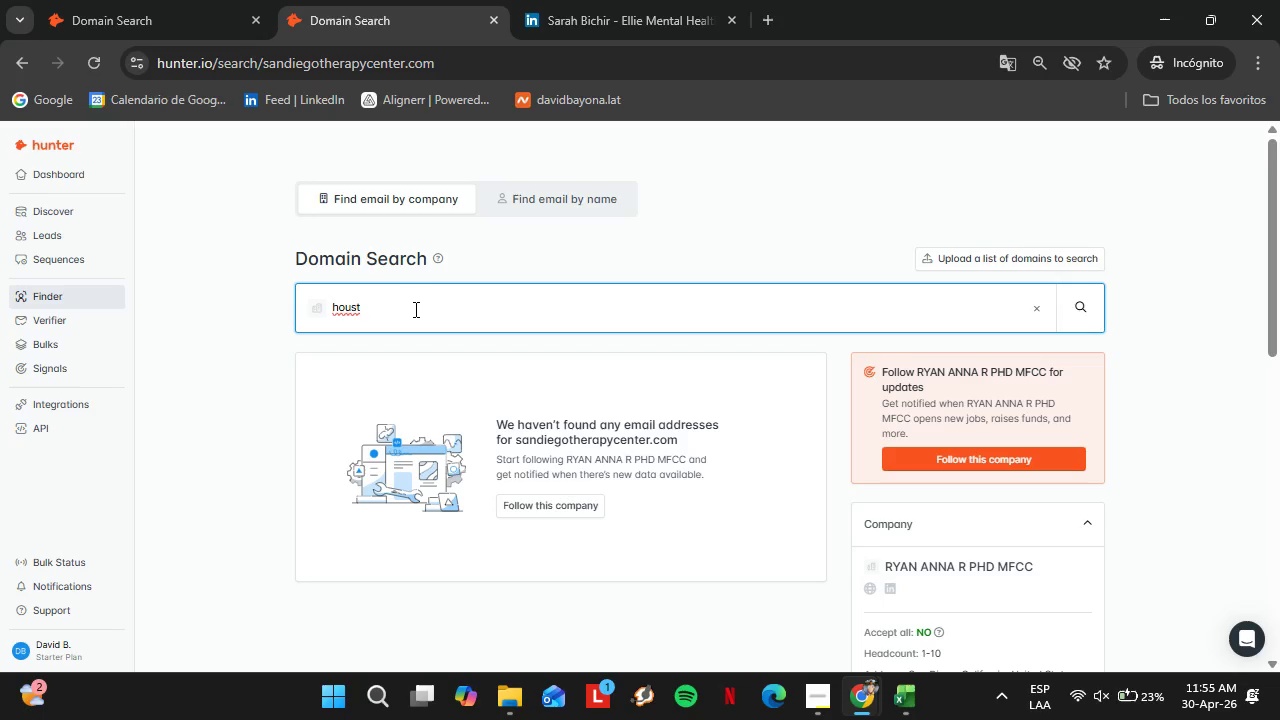 
type(onfamilytherapy.com)
 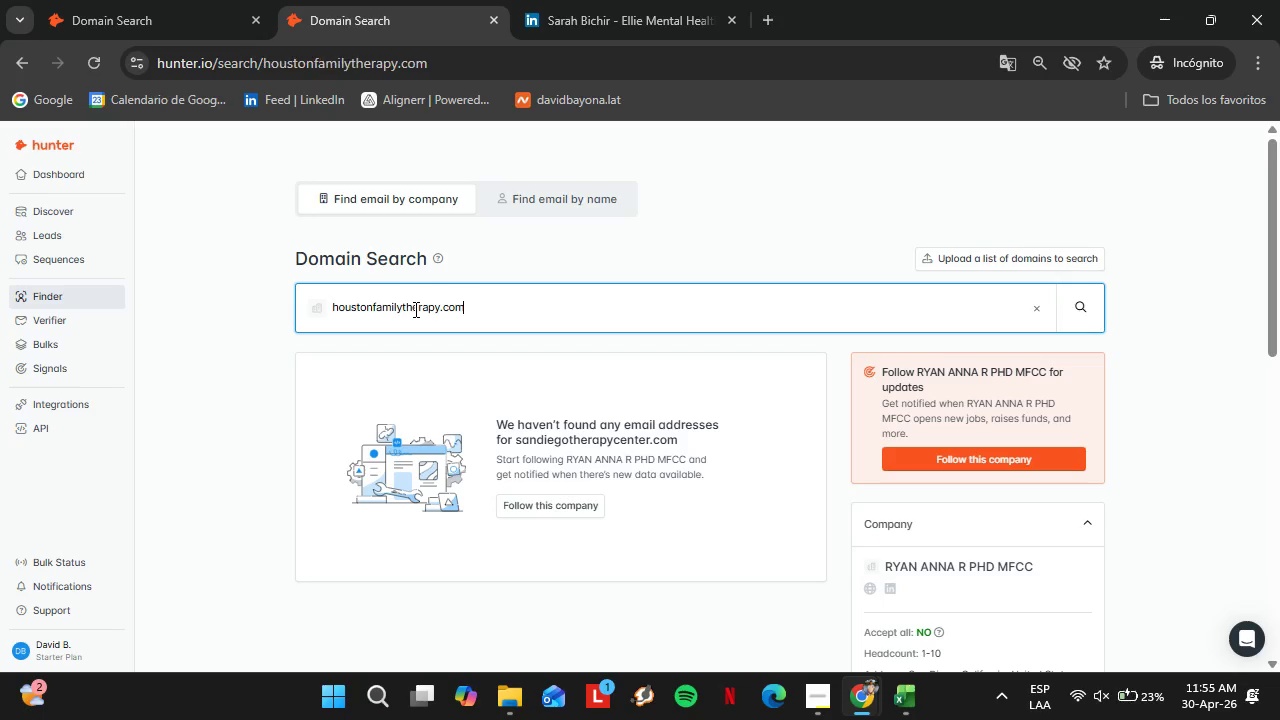 
key(Enter)
 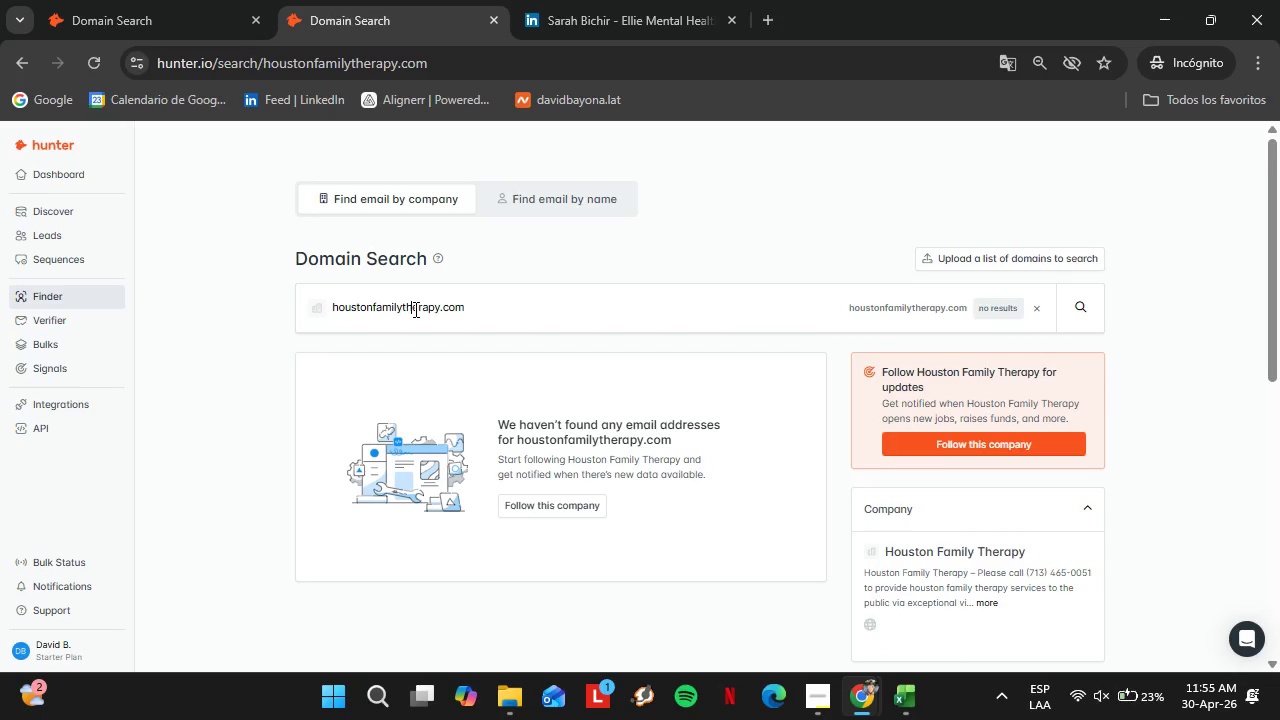 
double_click([414, 309])
 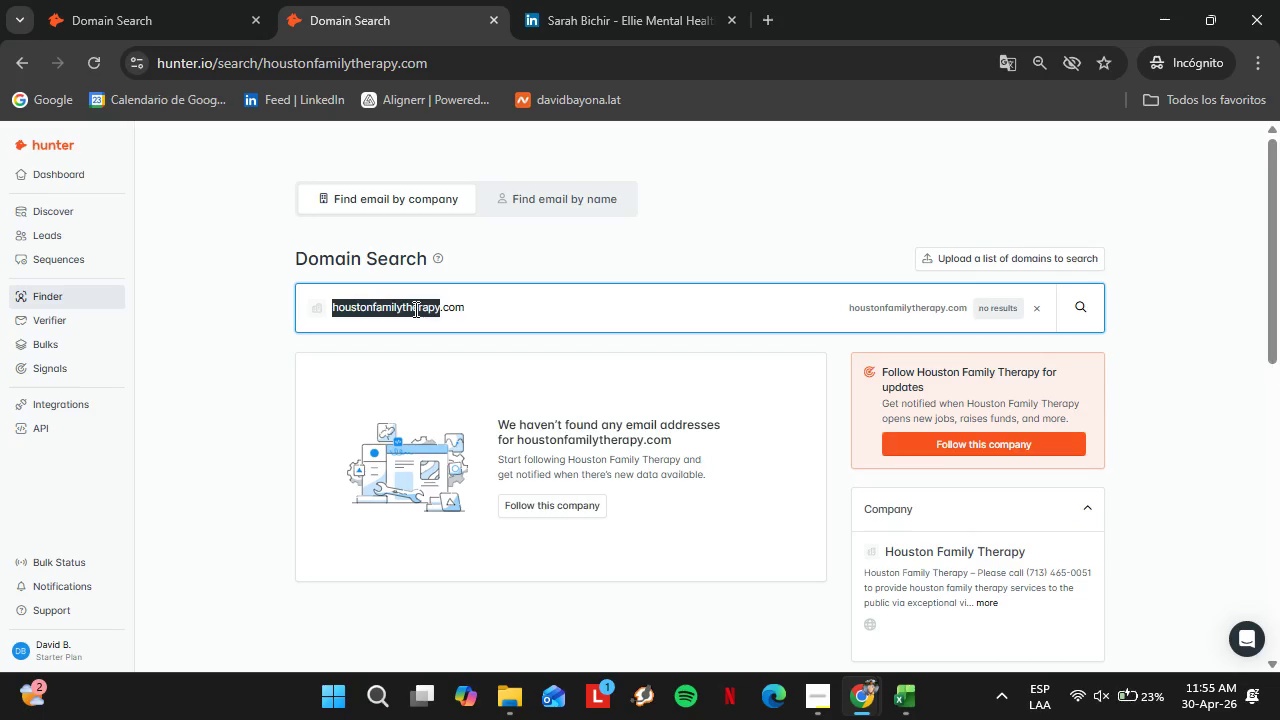 
double_click([414, 309])
 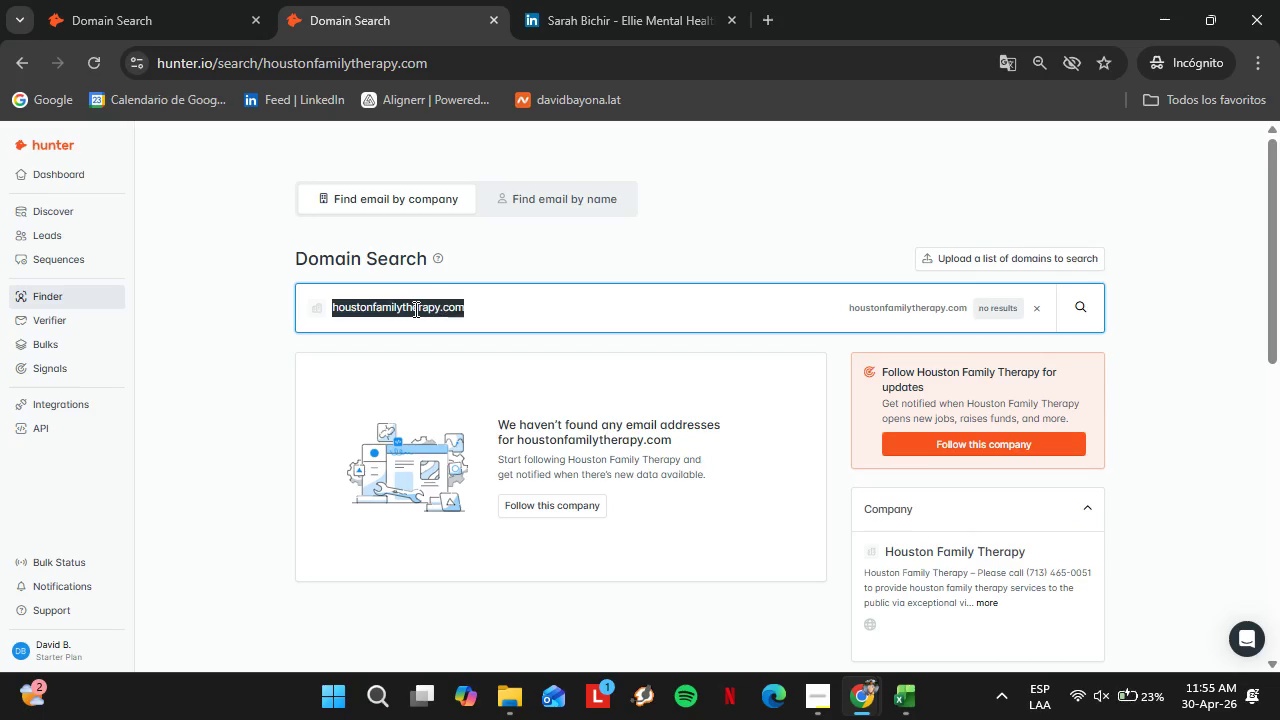 
triple_click([414, 309])
 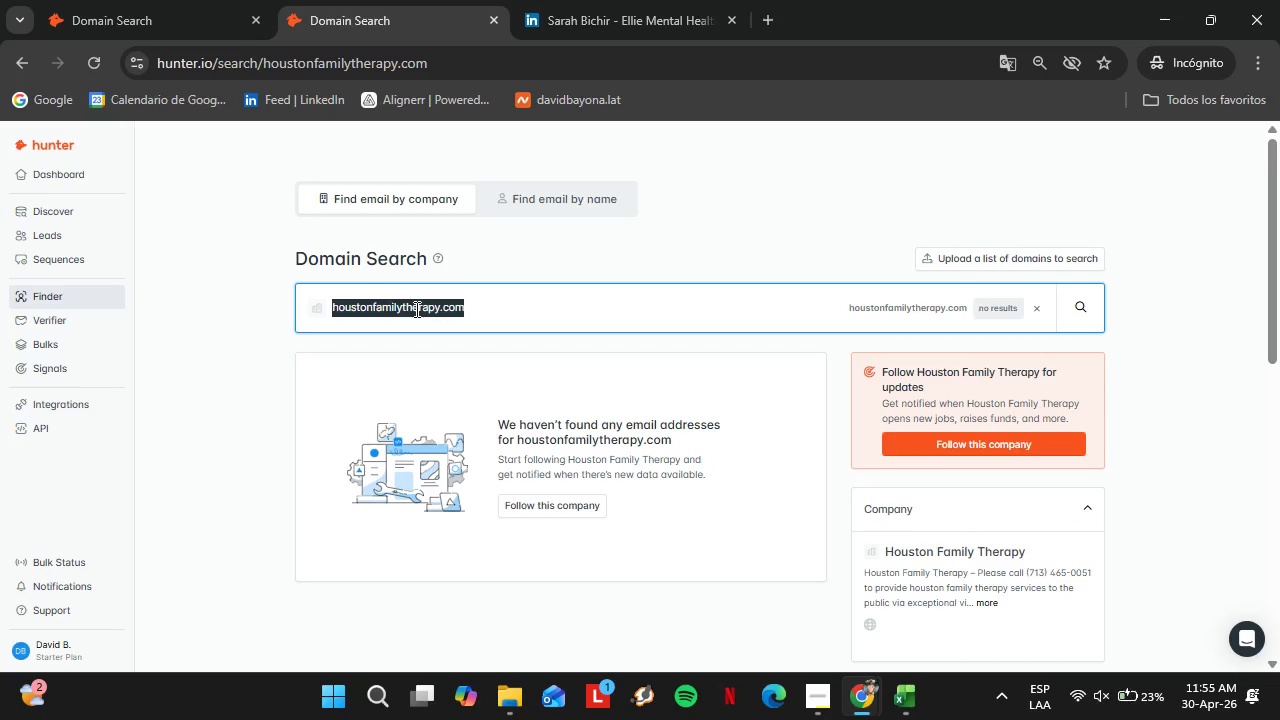 
type(austinanxiety.com)
 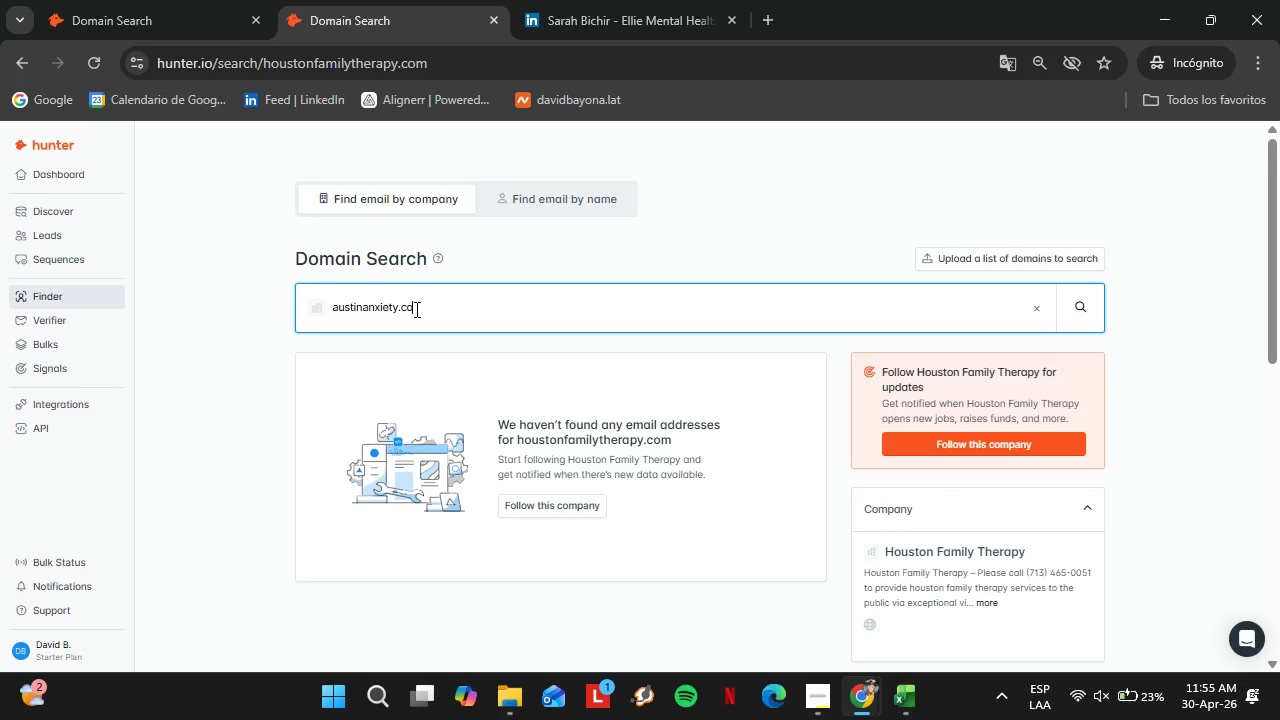 
key(Enter)
 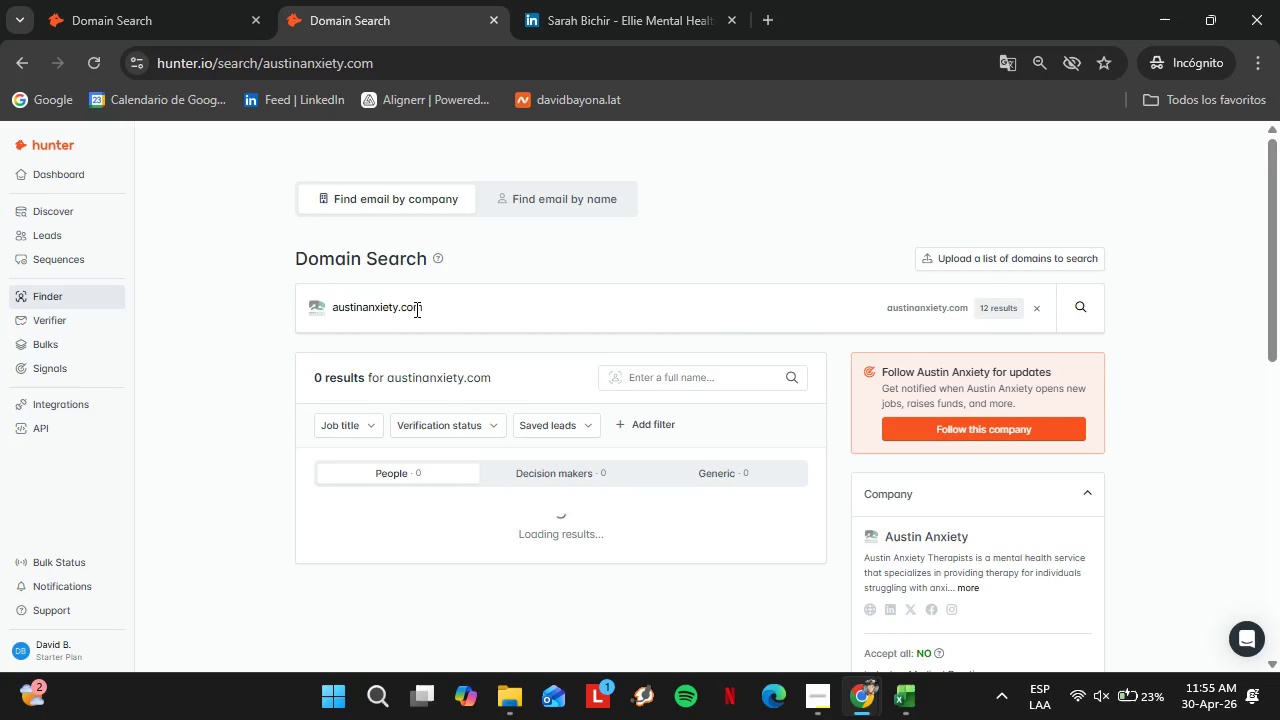 
double_click([415, 309])
 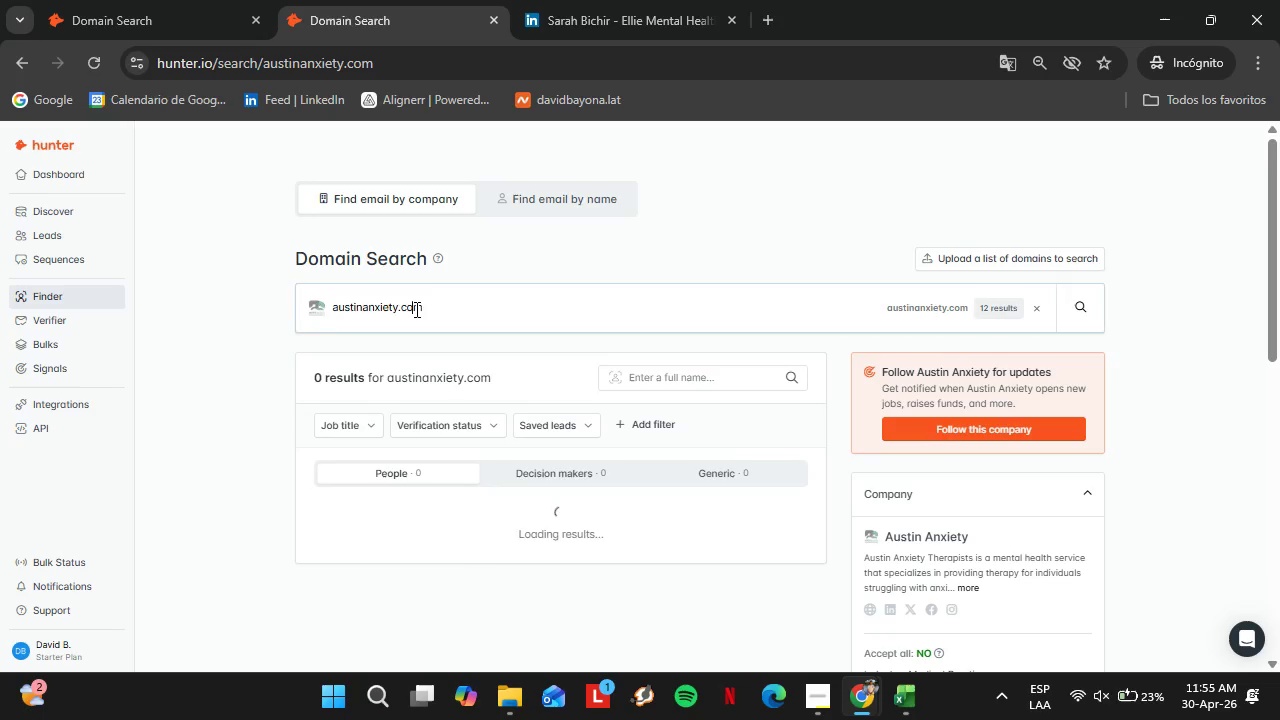 
triple_click([415, 309])
 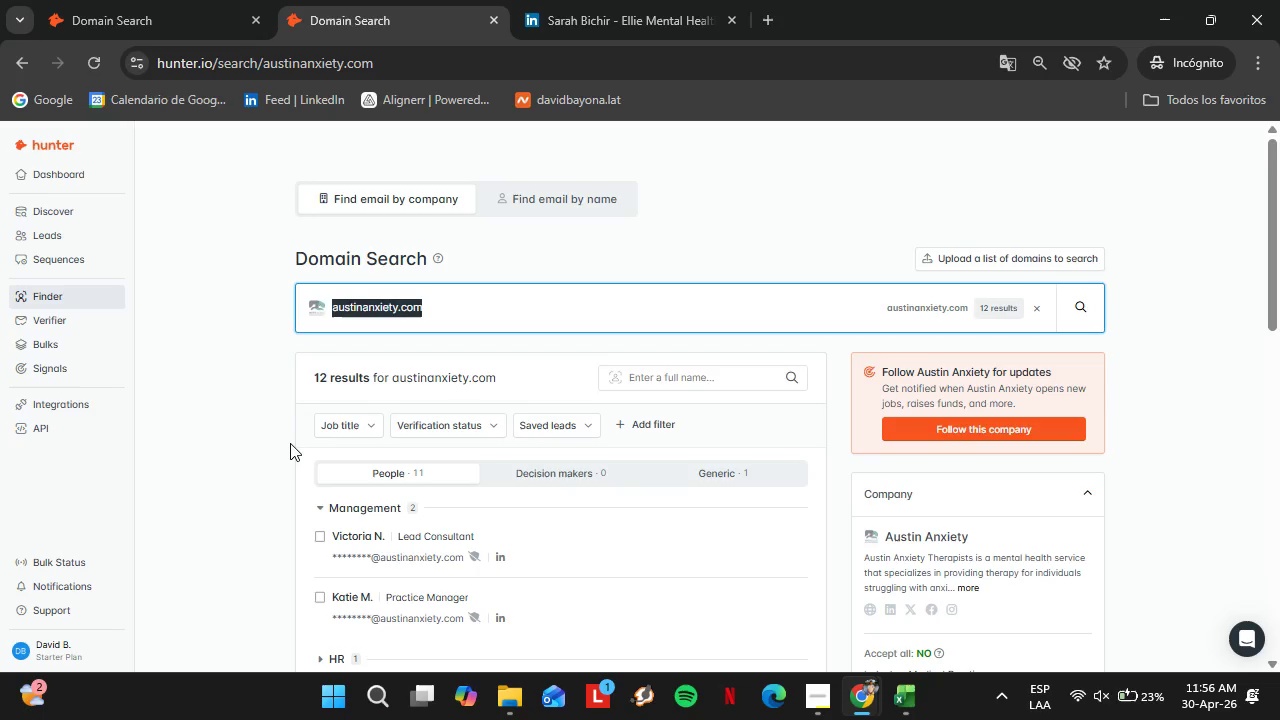 
left_click([278, 448])
 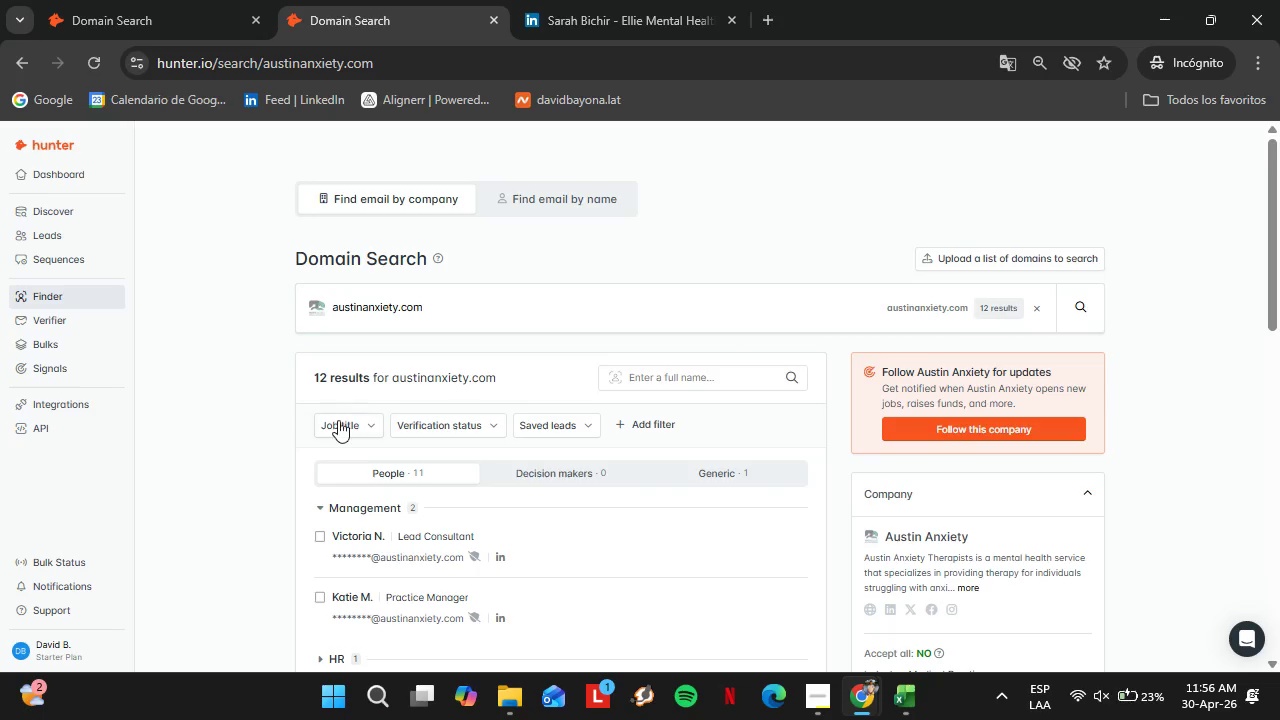 
left_click([345, 419])
 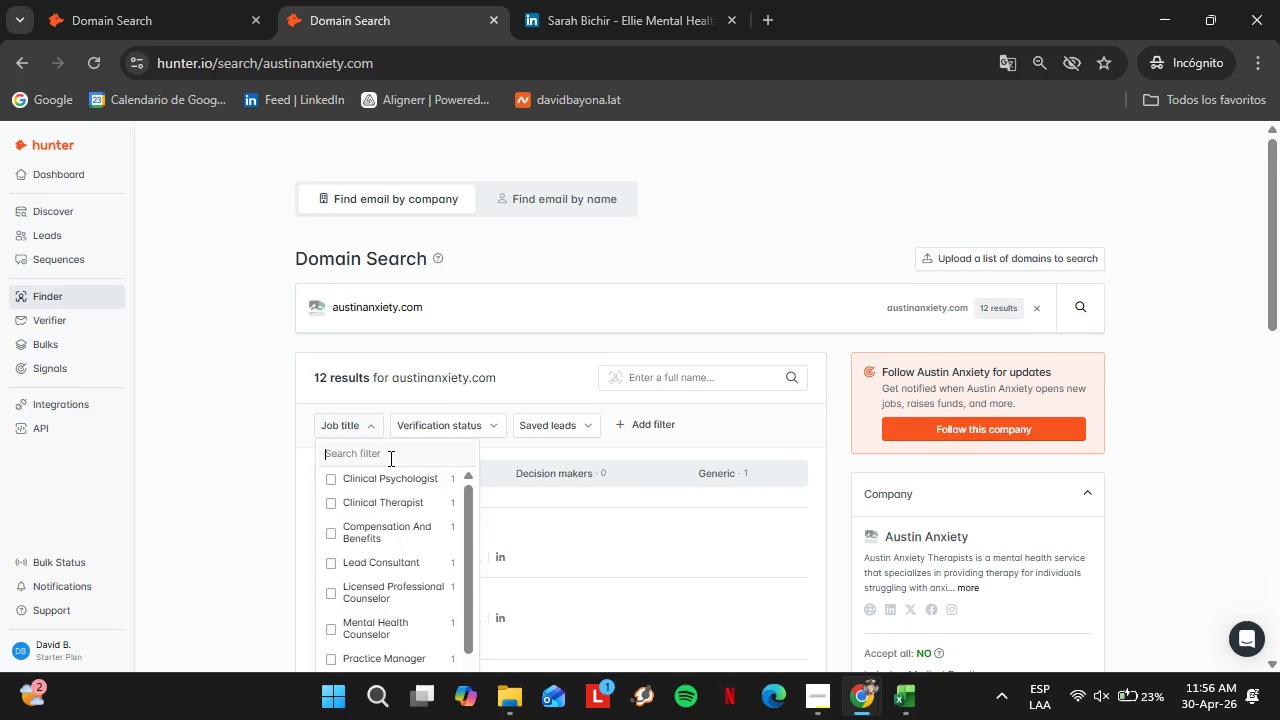 
left_click([389, 458])
 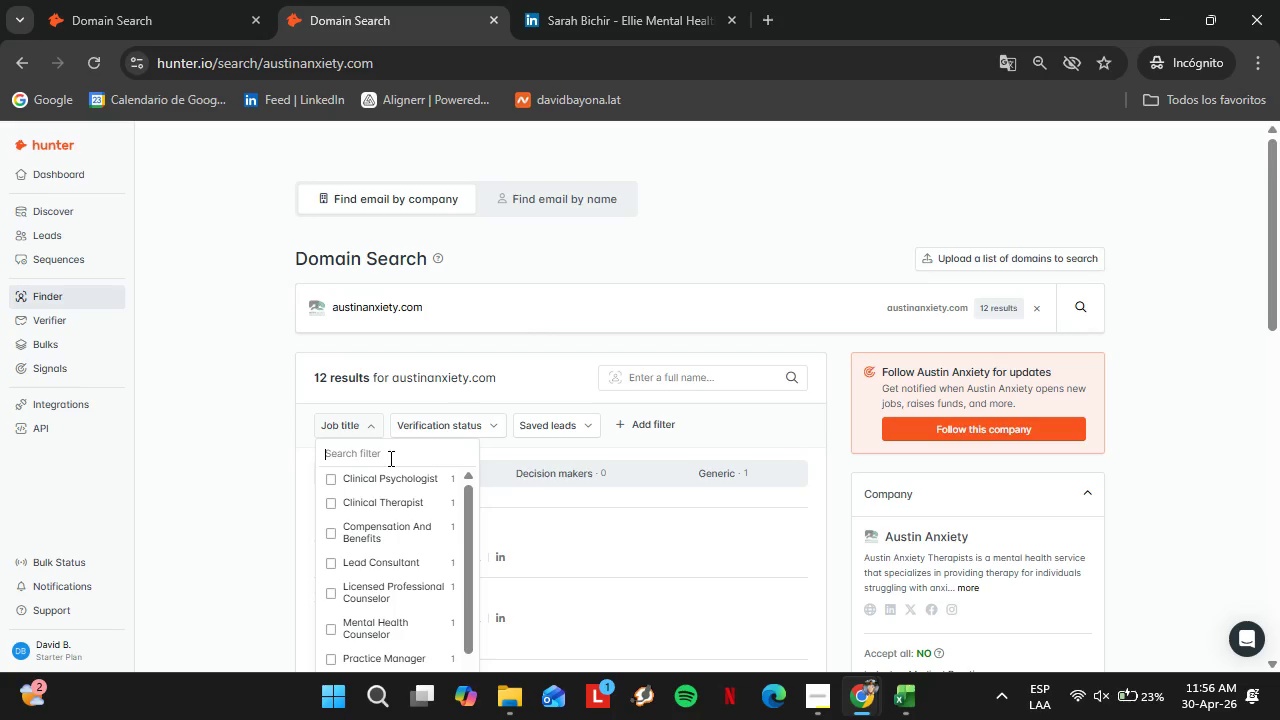 
type(the)
key(Backspace)
key(Backspace)
key(Backspace)
key(Backspace)
type(ps)
key(Backspace)
key(Backspace)
key(Backspace)
type(cou)
key(Backspace)
type(n)
key(Backspace)
key(Backspace)
key(Backspace)
type(ow)
key(Backspace)
key(Backspace)
key(Backspace)
type(fo)
key(Backspace)
key(Backspace)
type(dir)
key(Backspace)
key(Backspace)
key(Backspace)
key(Backspace)
type(the)
 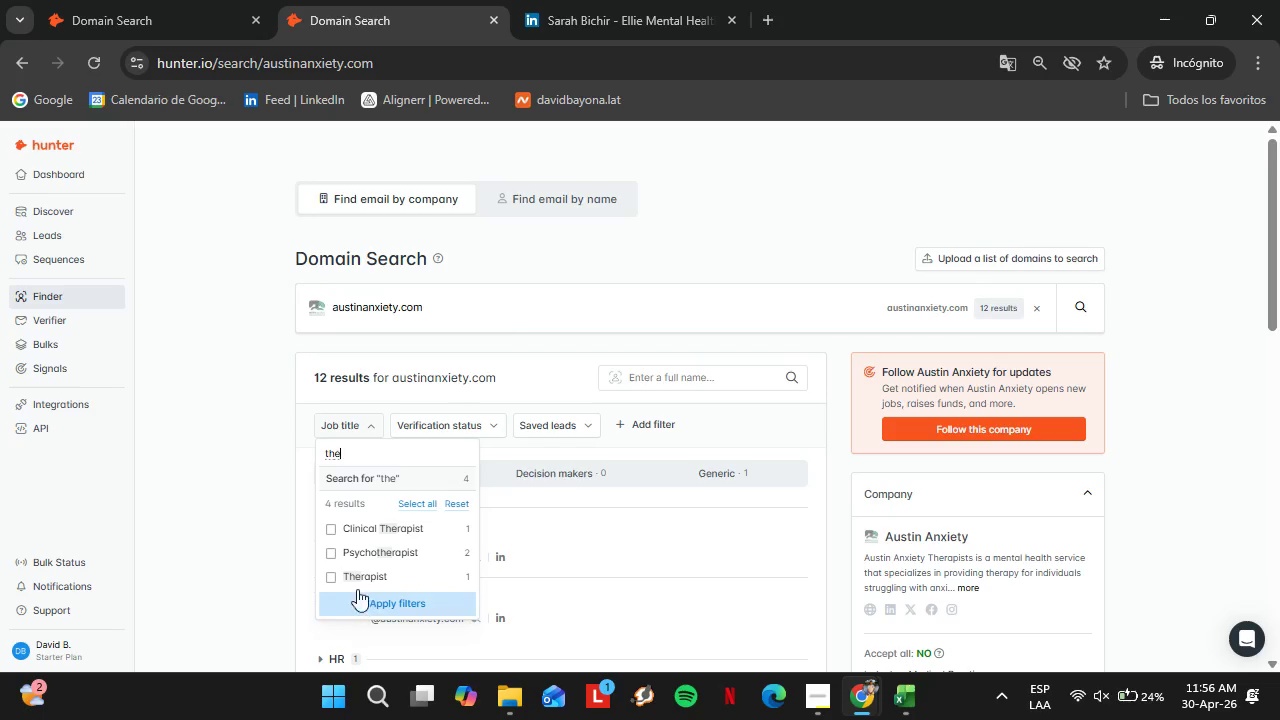 
left_click([345, 574])
 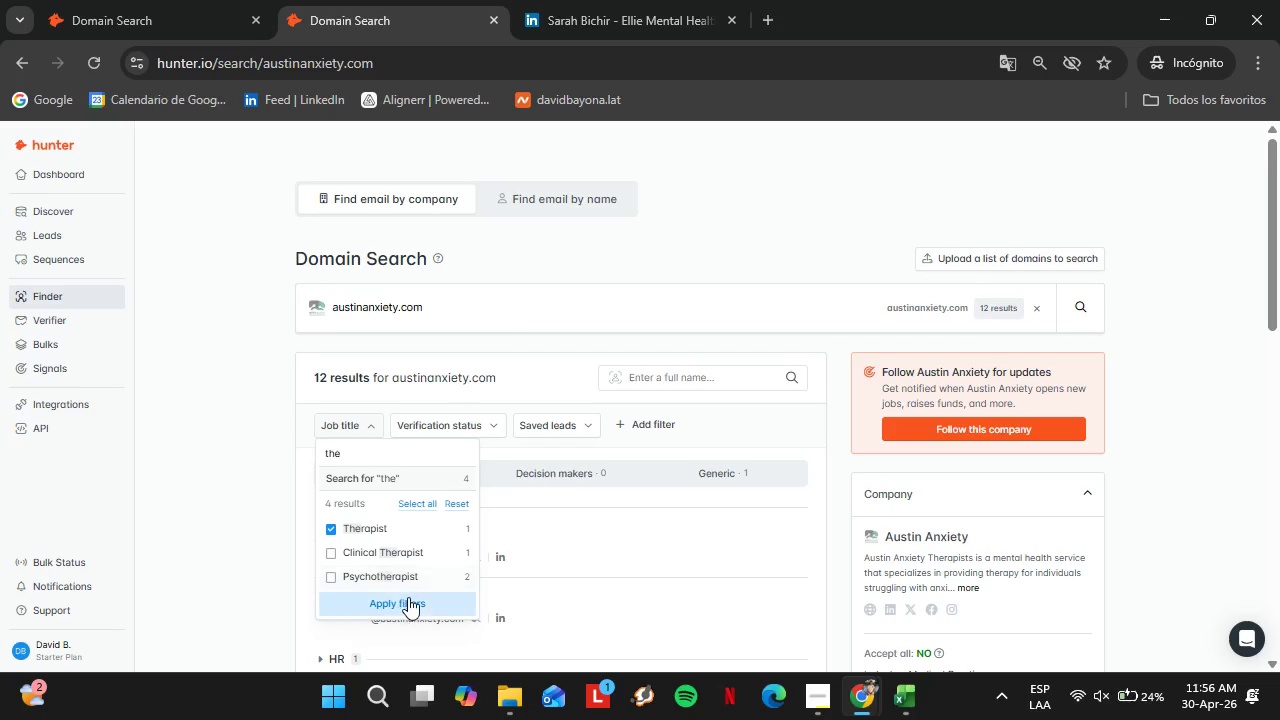 
left_click([408, 597])
 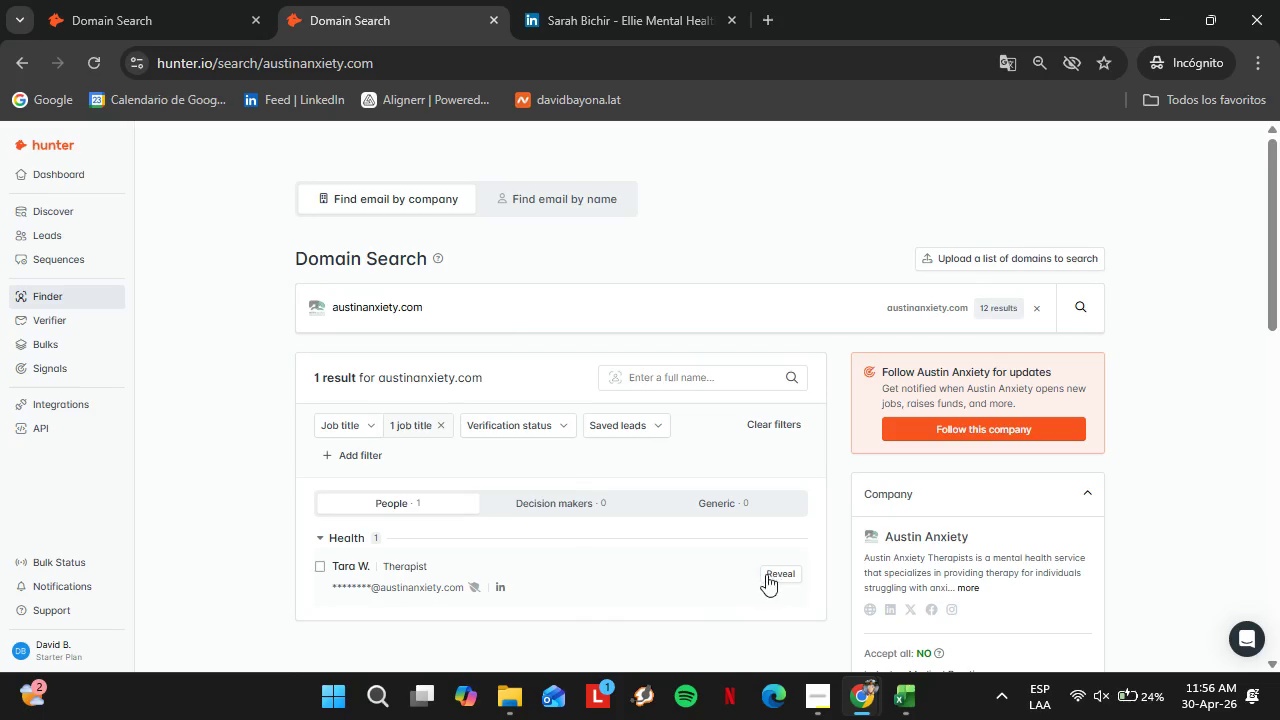 
left_click([804, 568])
 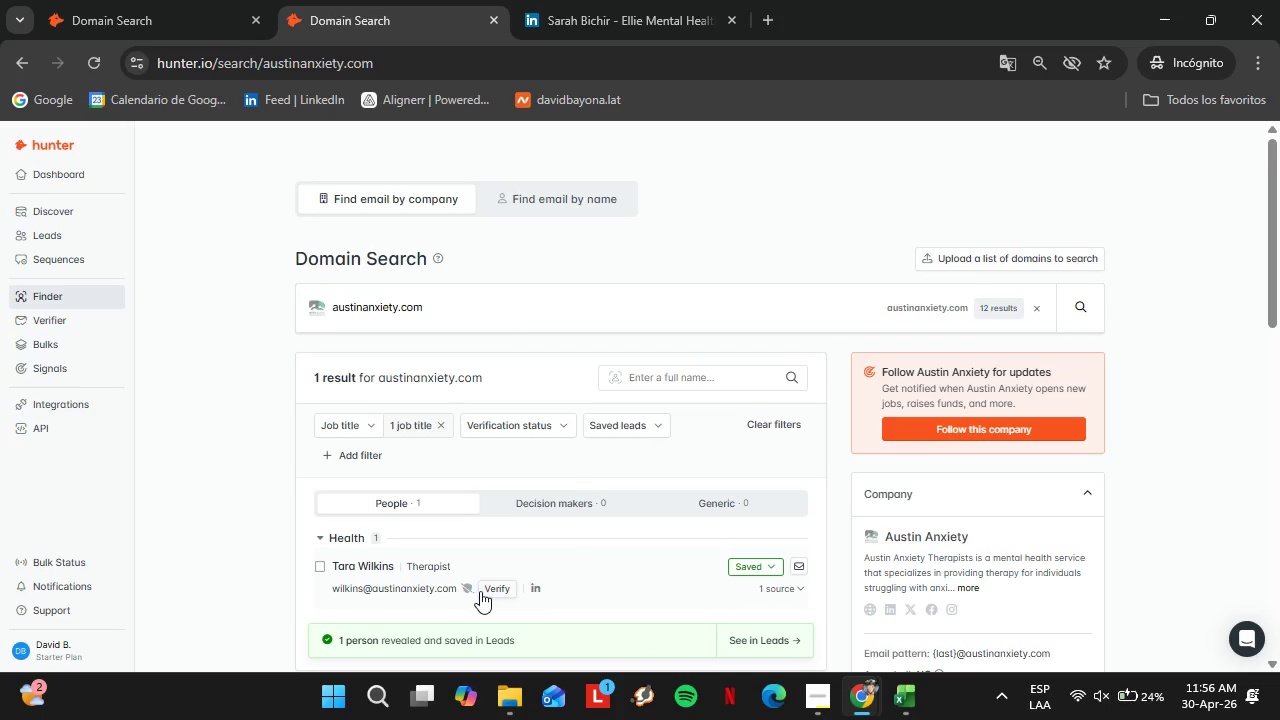 
left_click([498, 590])
 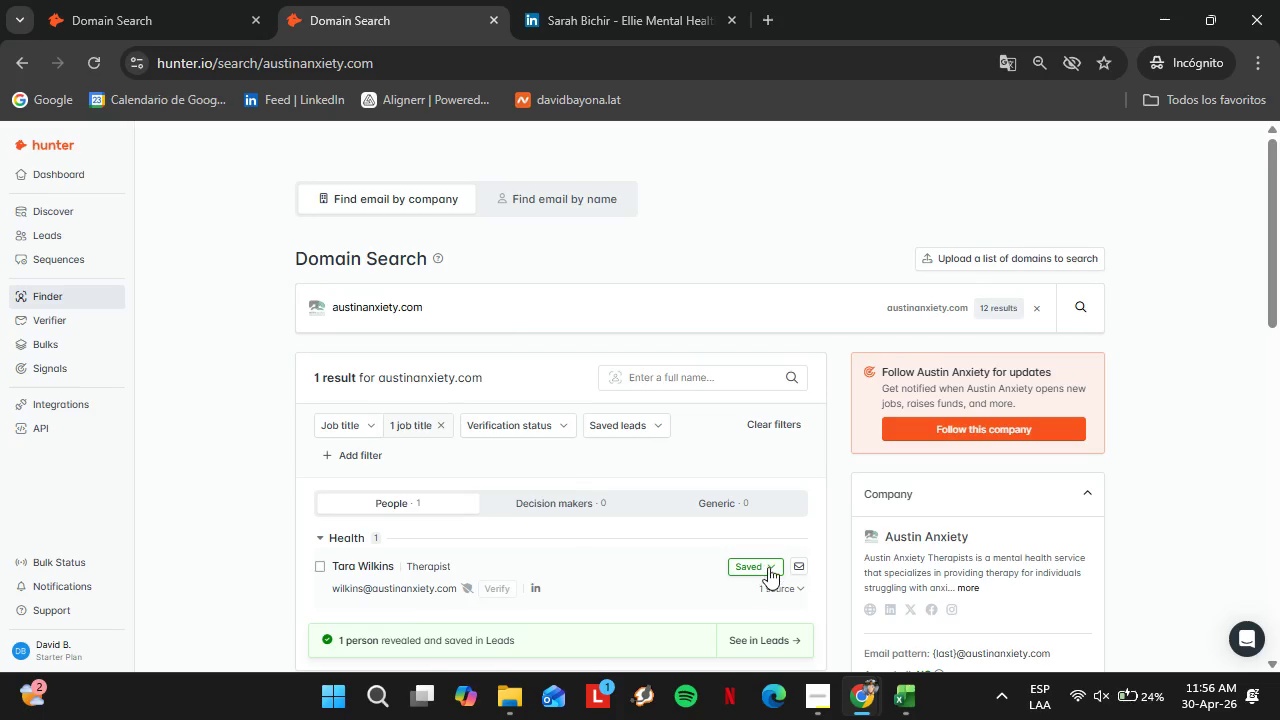 
left_click([767, 563])
 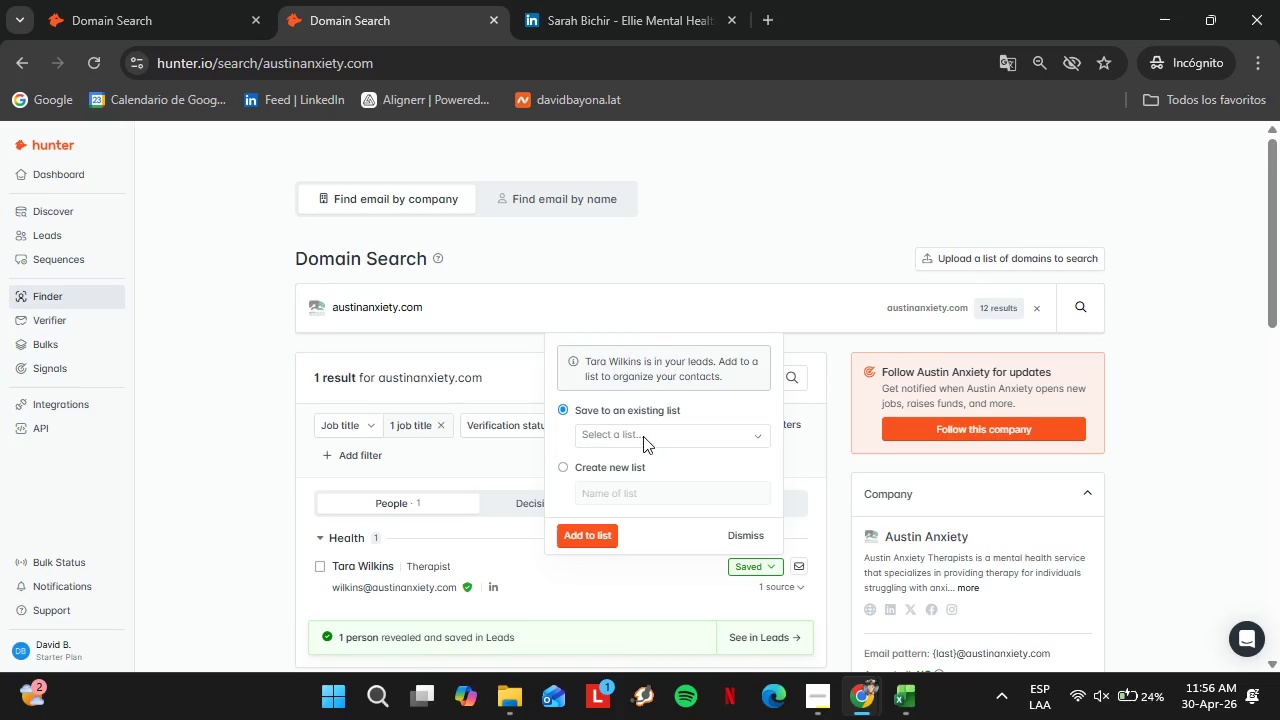 
left_click([643, 436])
 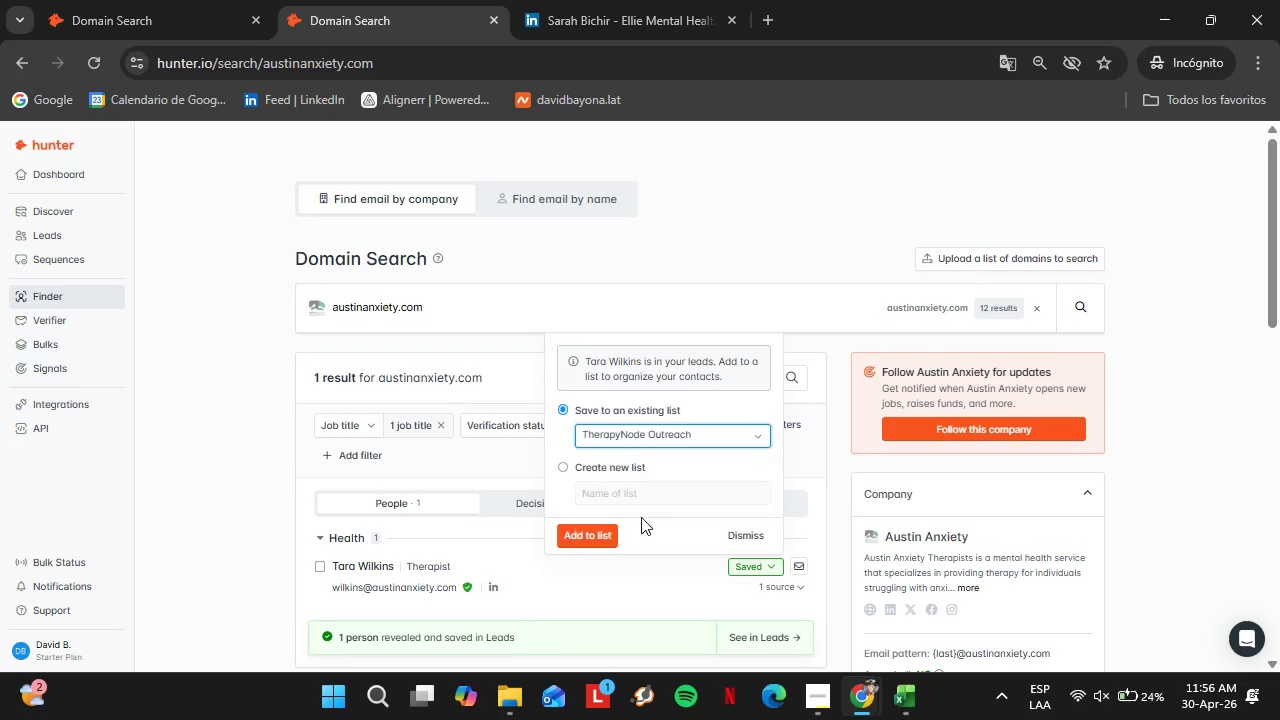 
double_click([587, 536])
 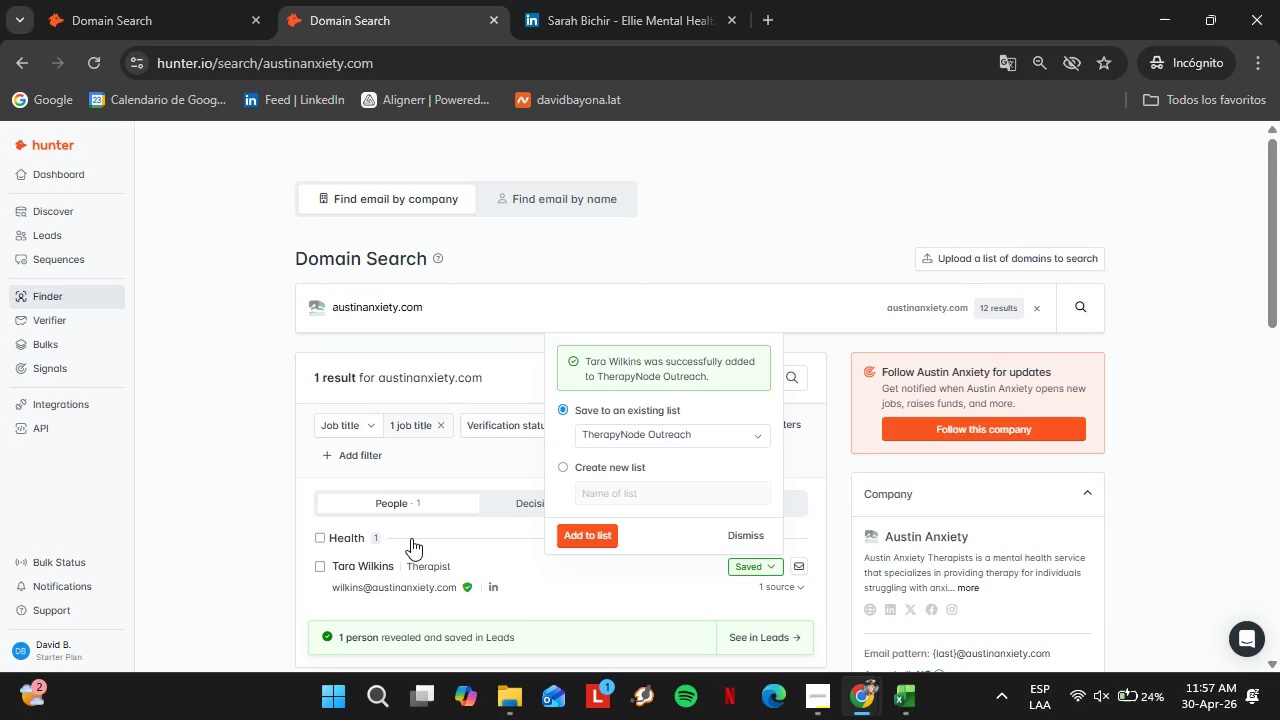 
wait(50.0)
 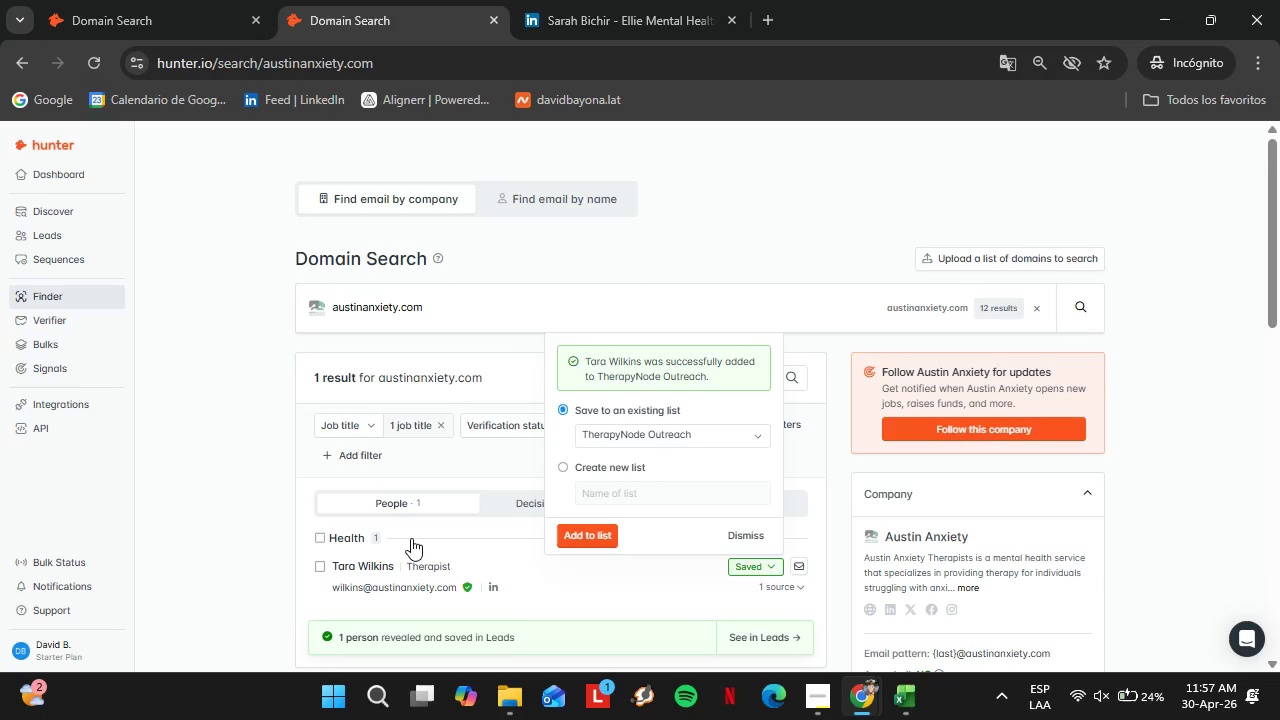 
left_click([734, 531])
 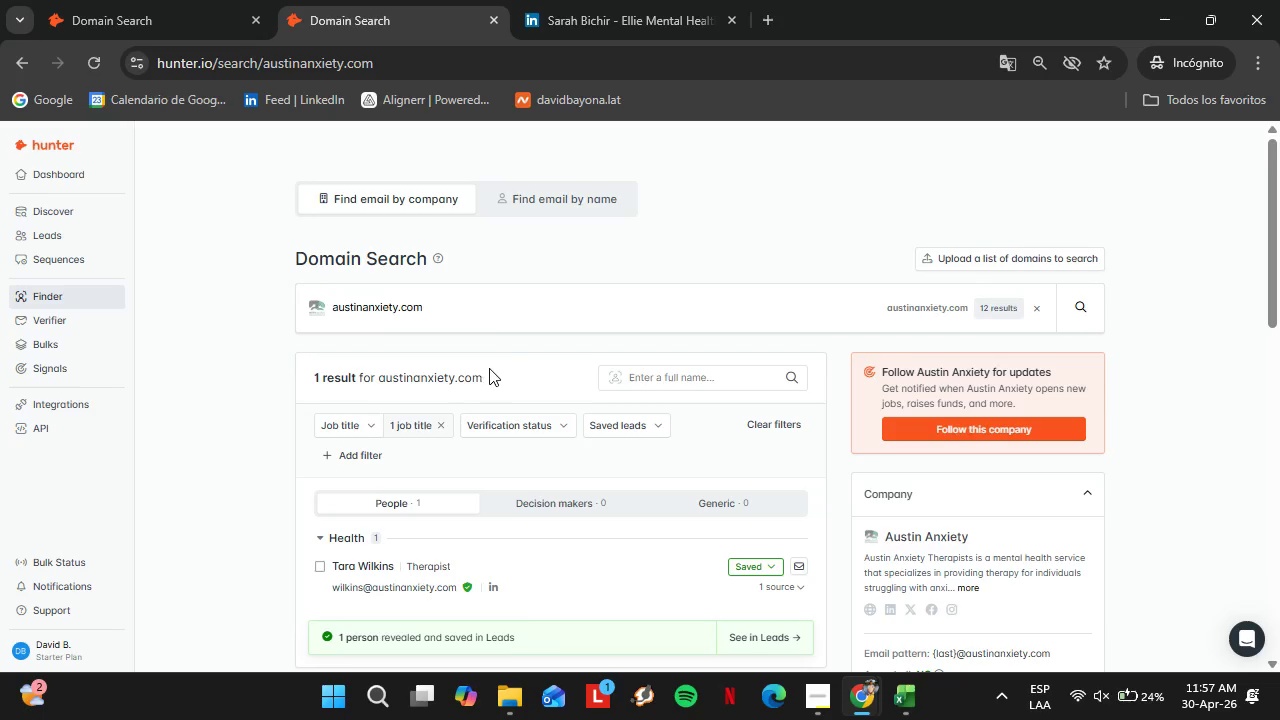 
left_click_drag(start_coordinate=[466, 301], to_coordinate=[282, 295])
 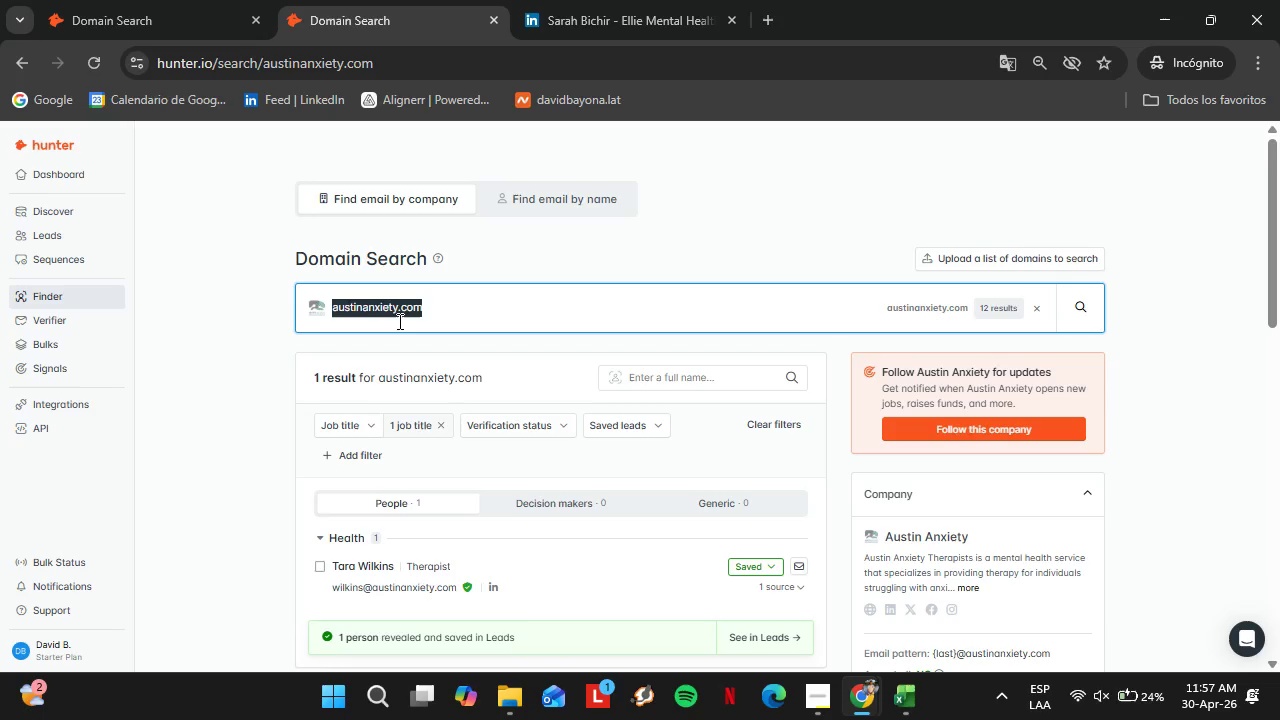 
type(portlandtherapy.com=)
key(Backspace)
 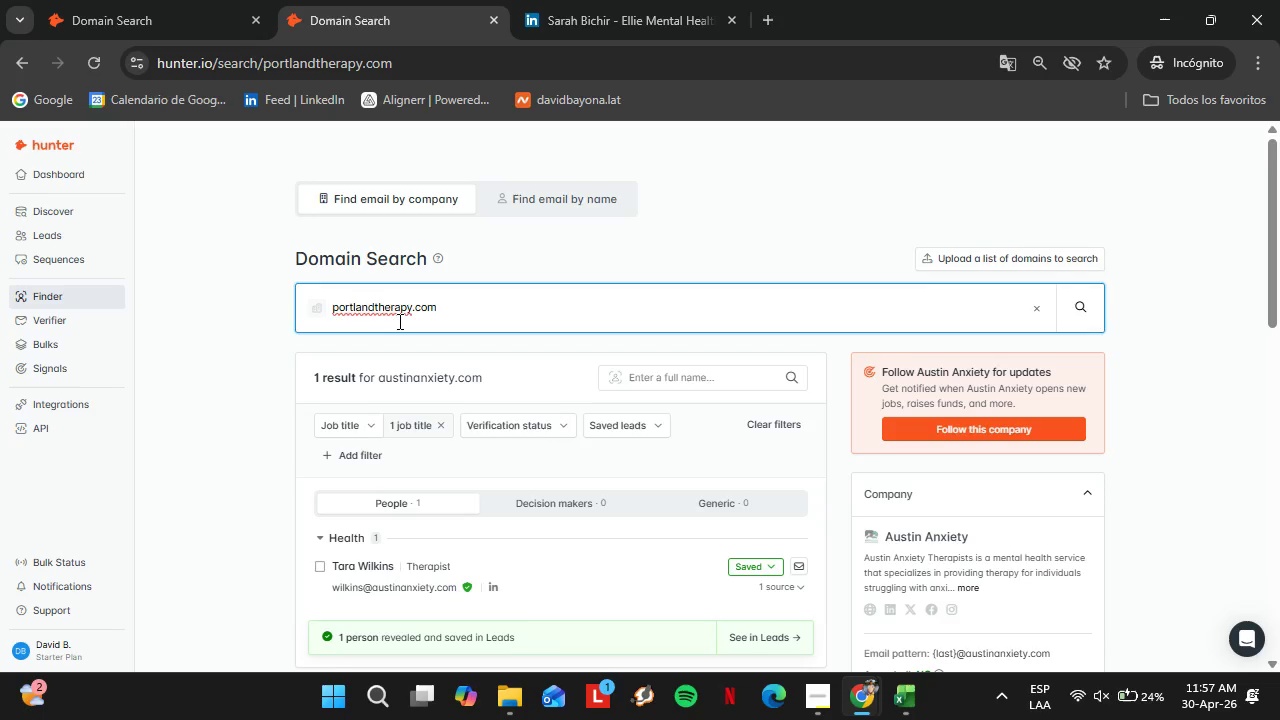 
key(Enter)
 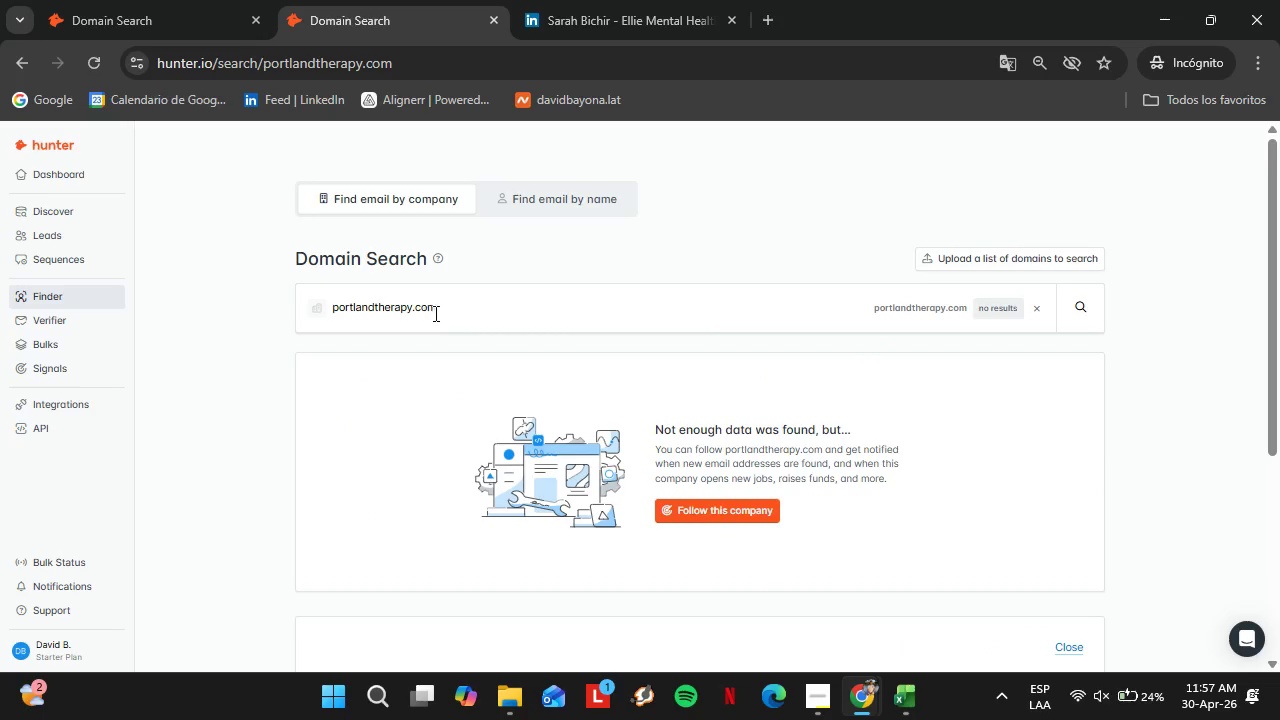 
left_click_drag(start_coordinate=[465, 302], to_coordinate=[256, 301])
 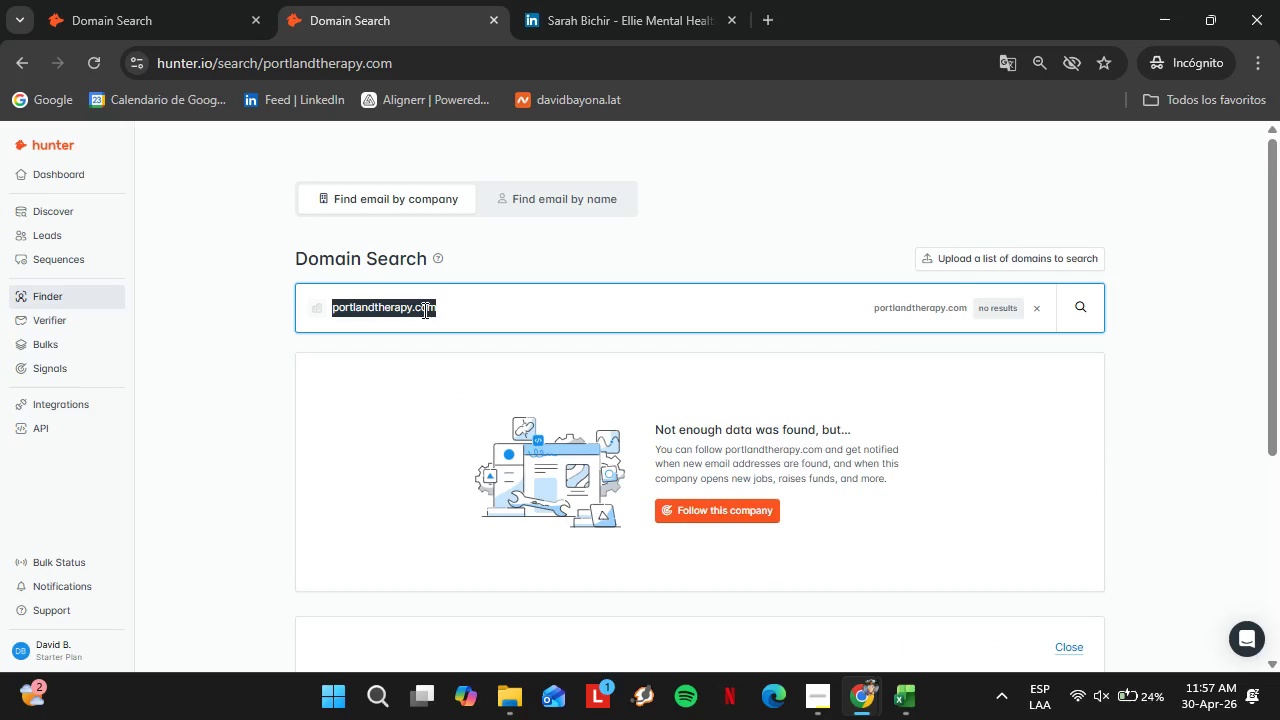 
key(ArrowRight)
 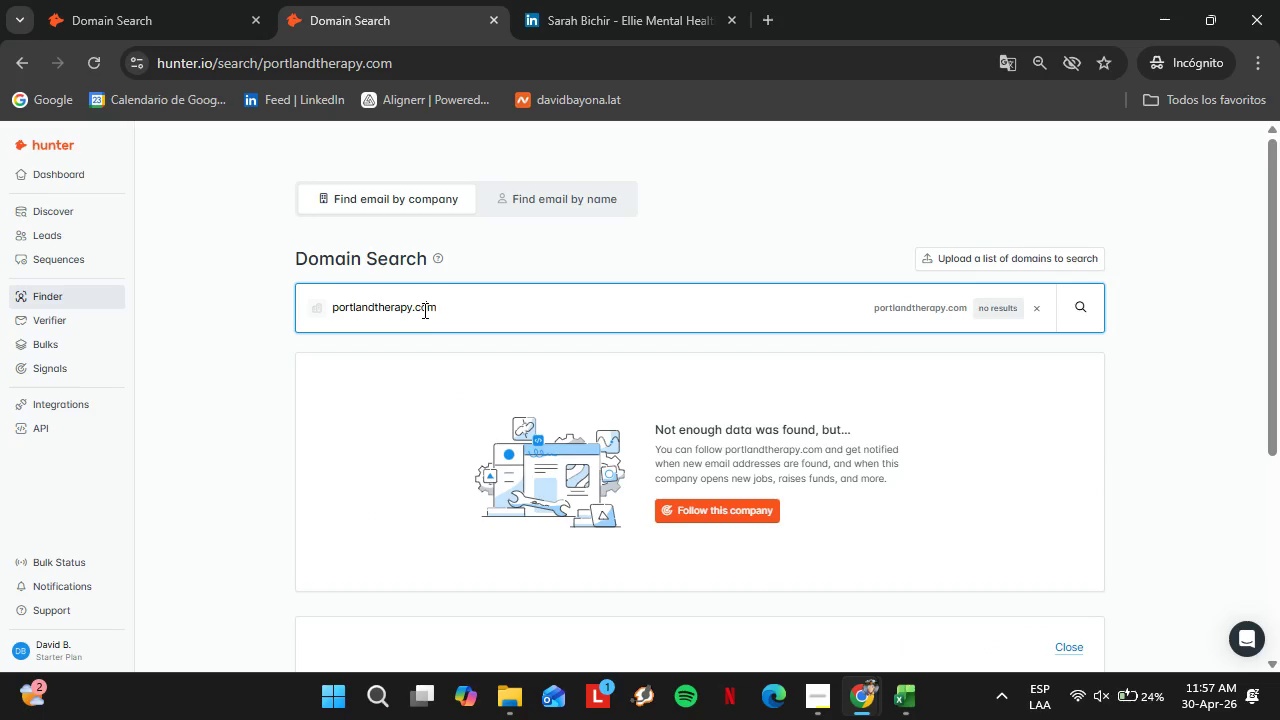 
key(ArrowLeft)
 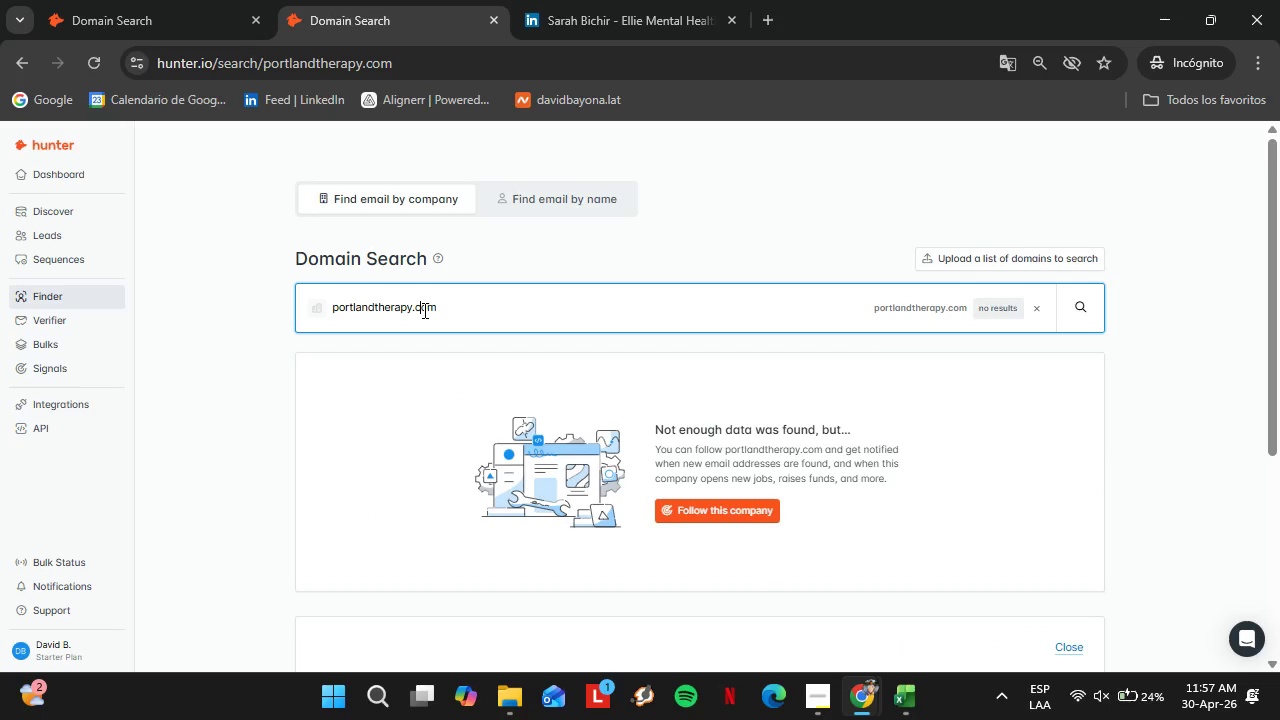 
key(ArrowLeft)
 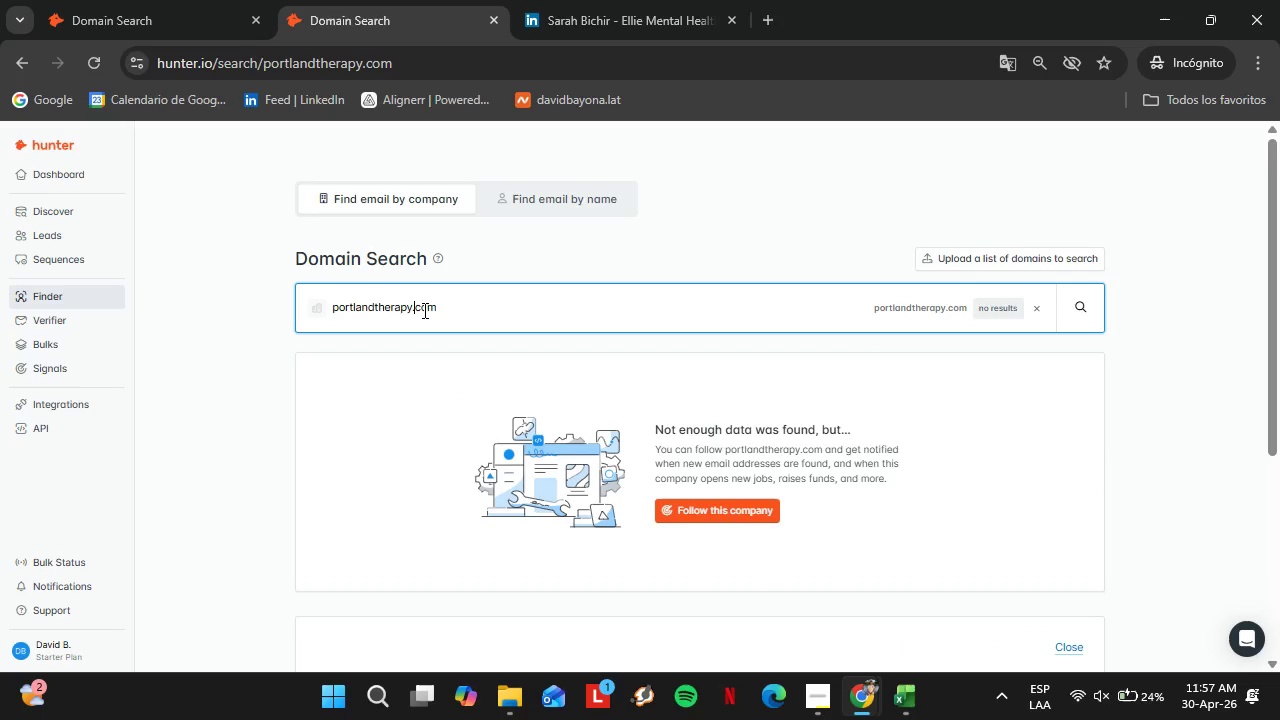 
key(ArrowLeft)
 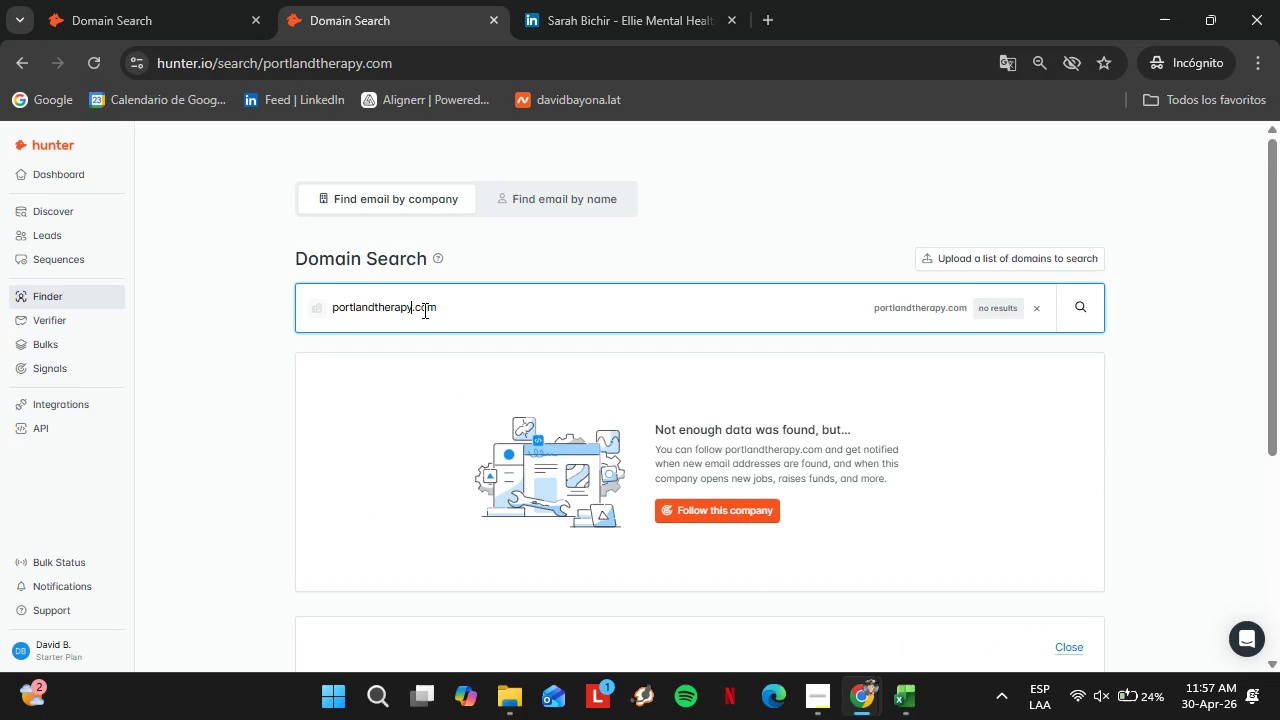 
key(ArrowLeft)
 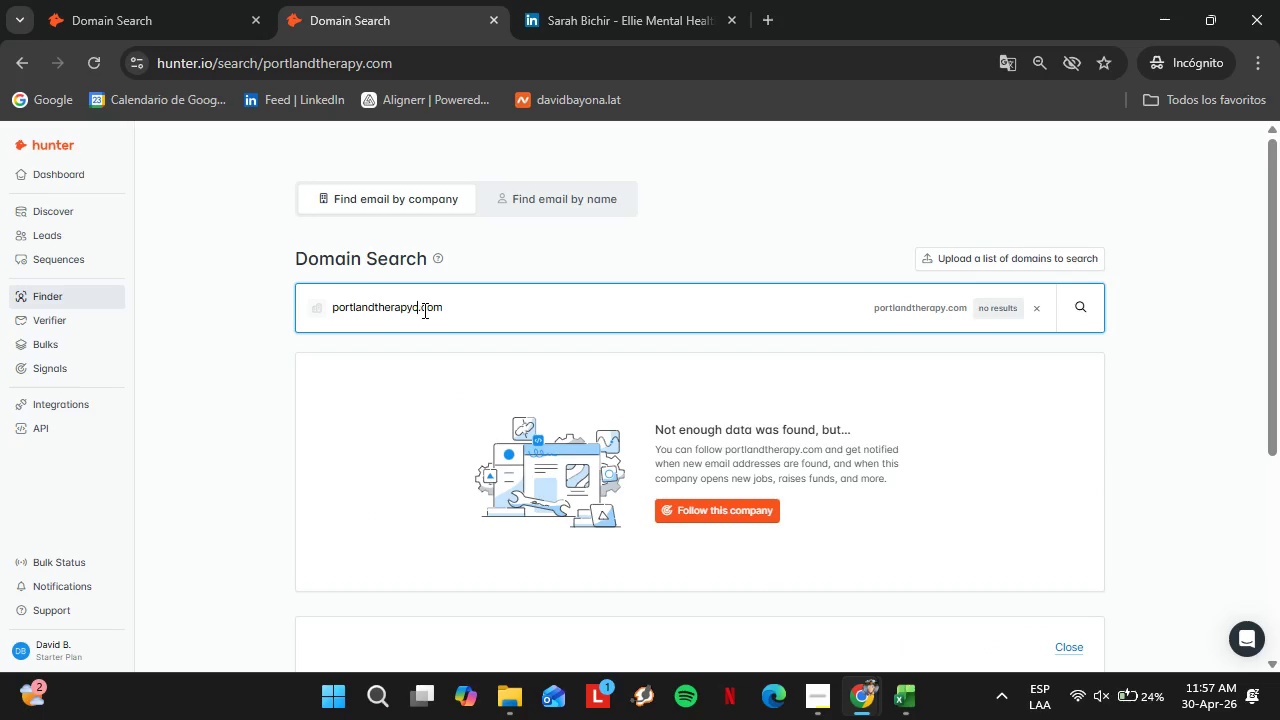 
type(center)
 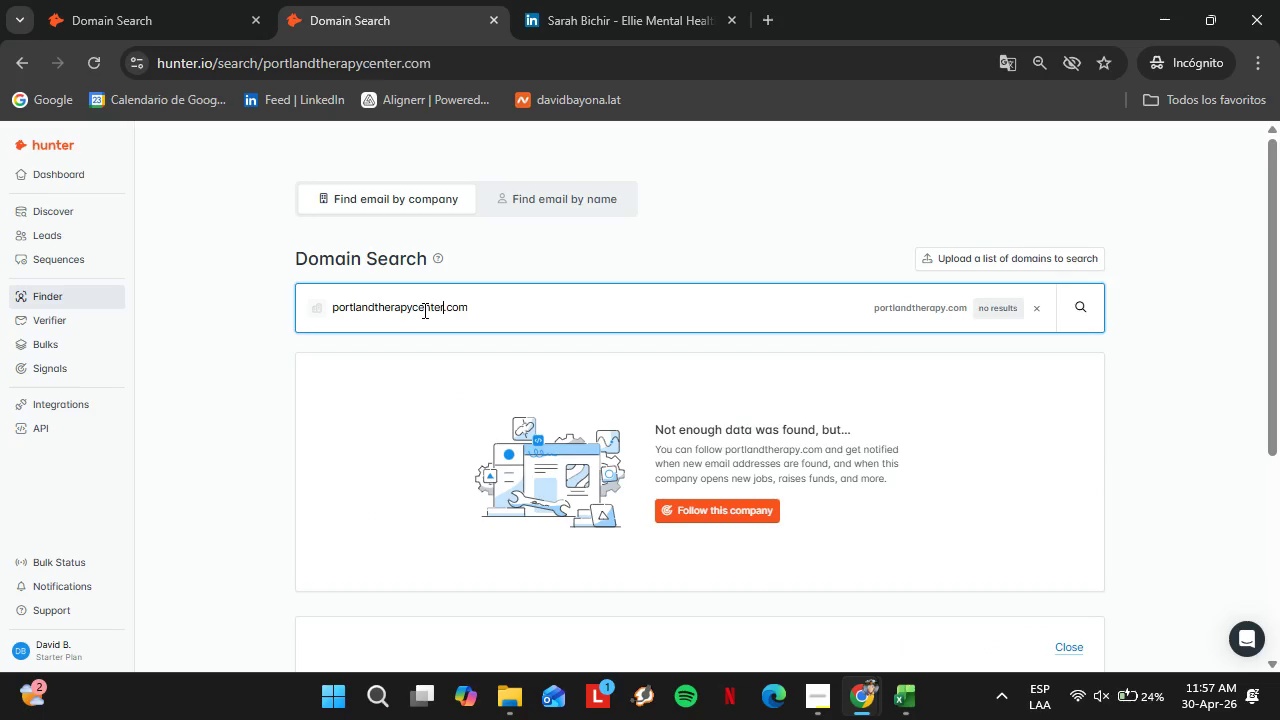 
key(Enter)
 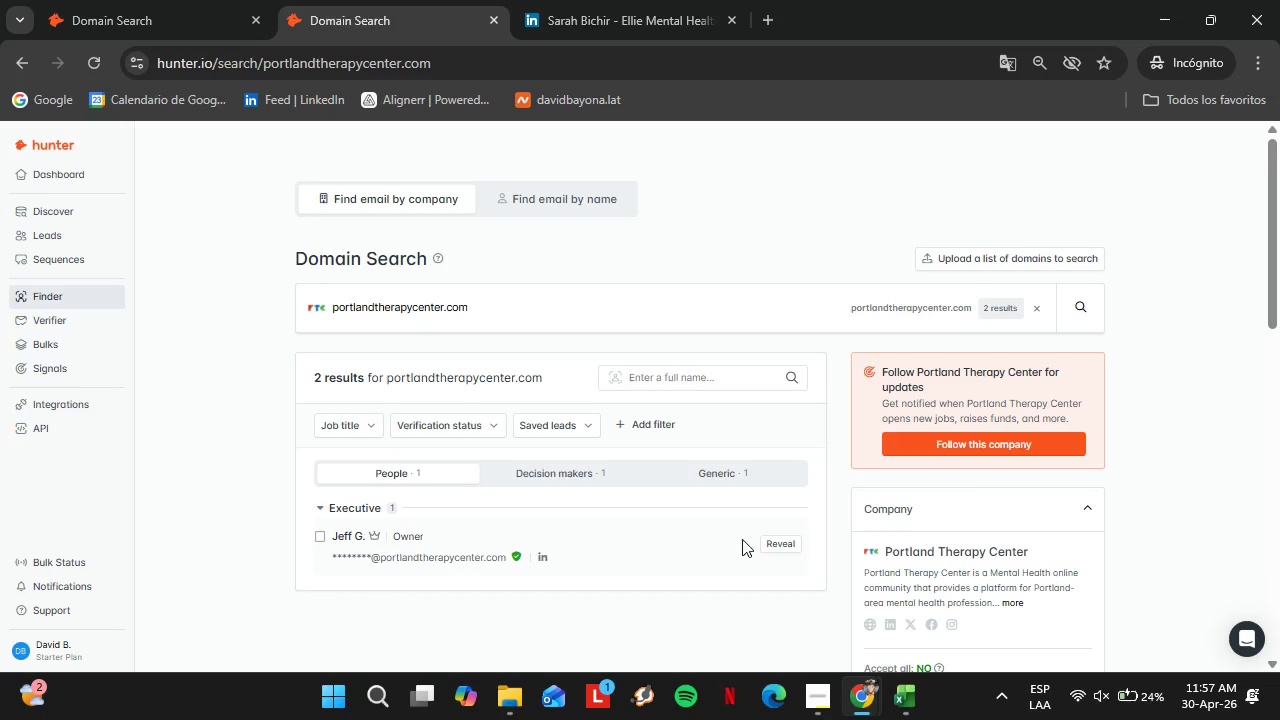 
left_click([777, 541])
 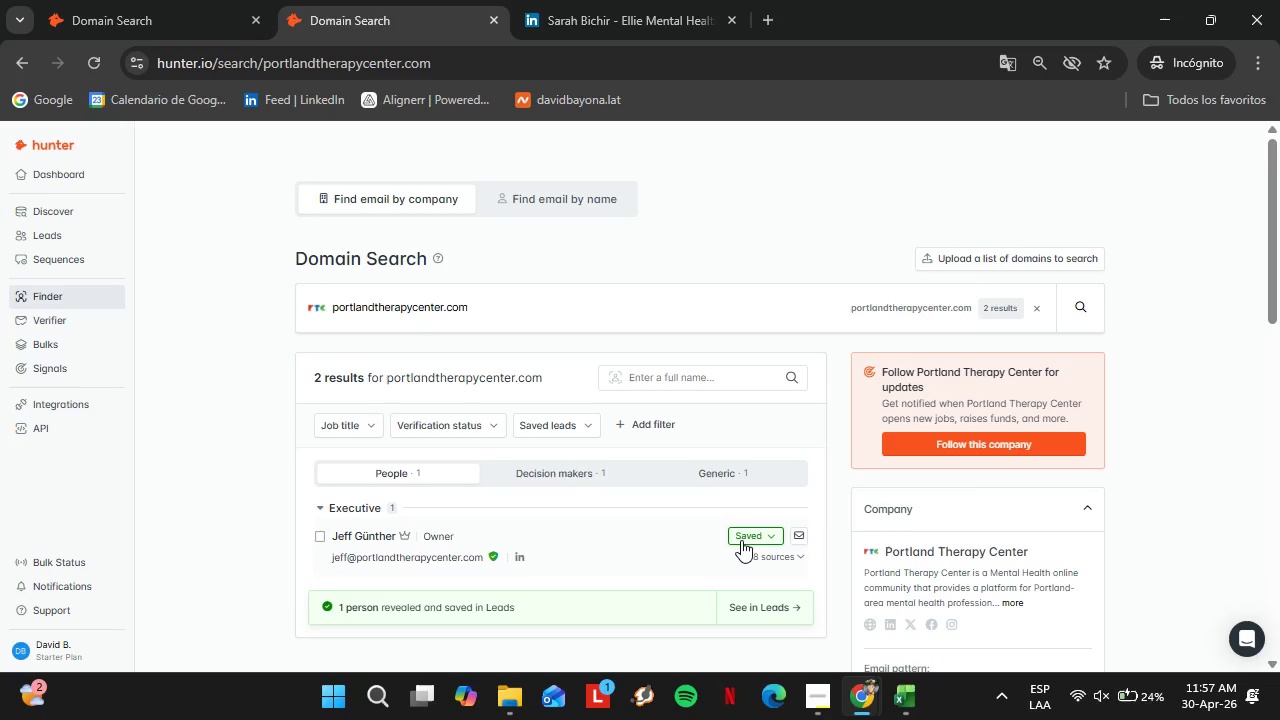 
left_click([745, 538])
 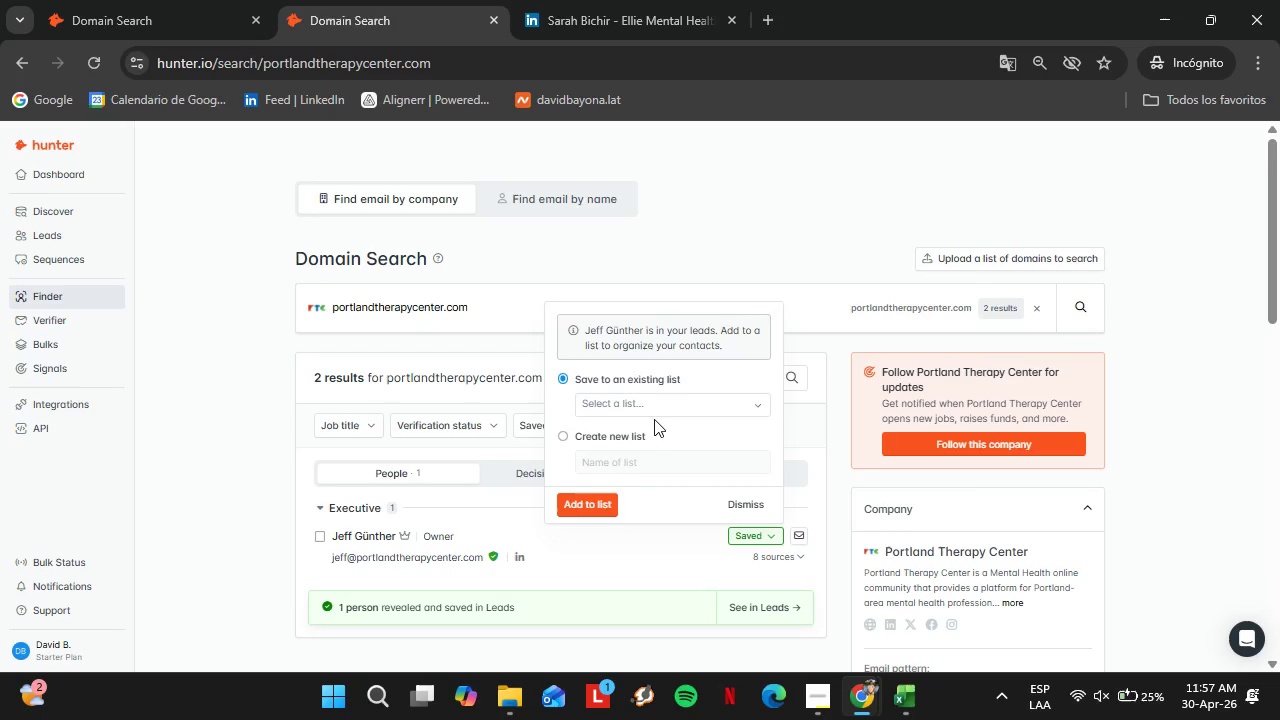 
left_click([651, 411])
 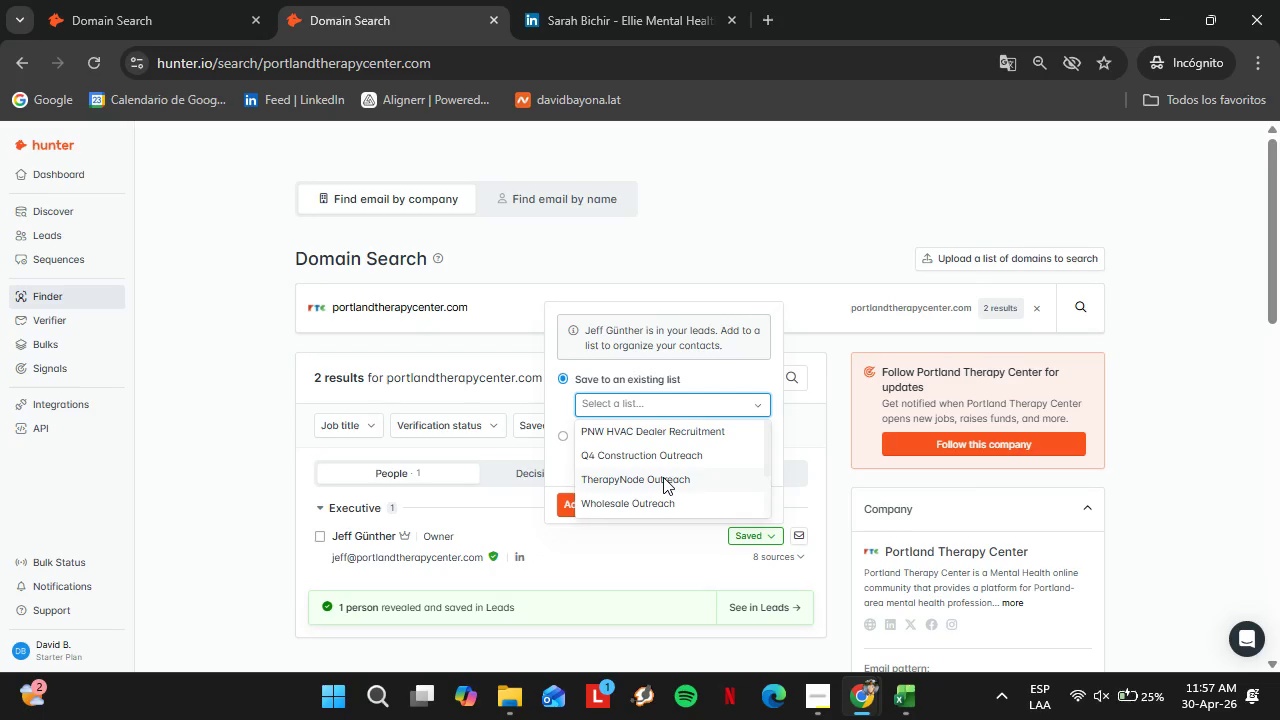 
left_click([663, 477])
 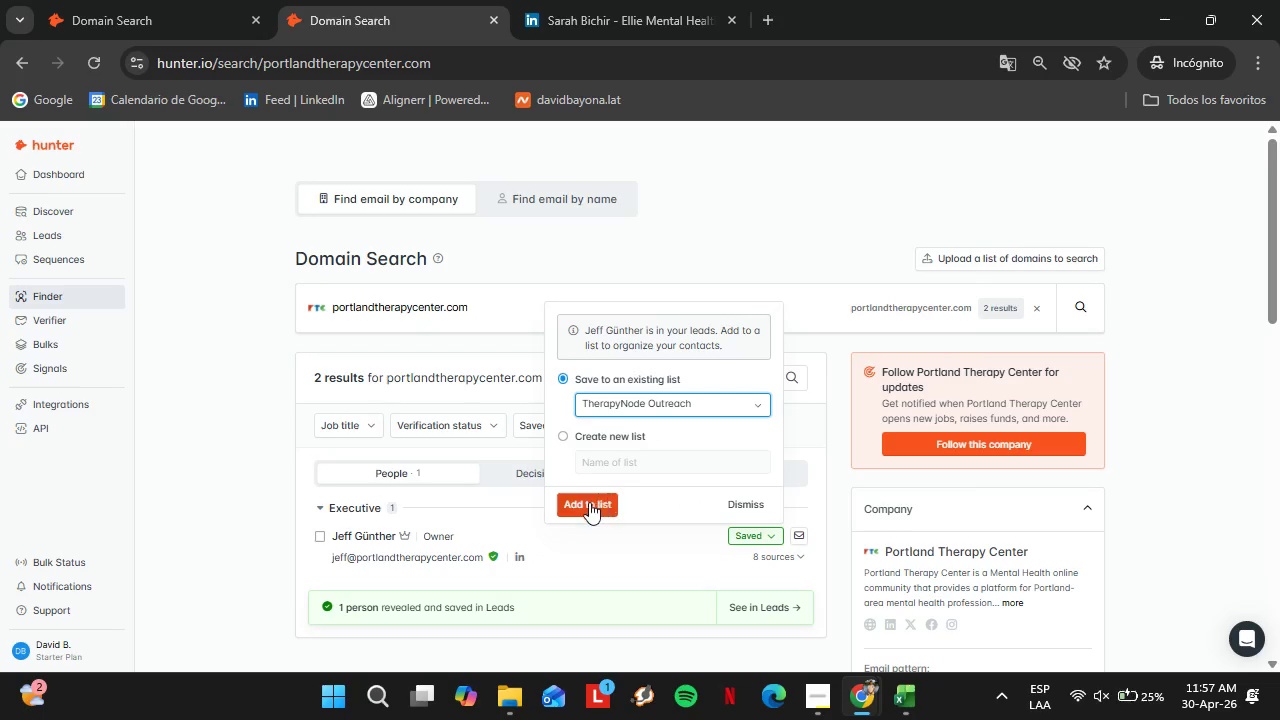 
left_click([587, 502])
 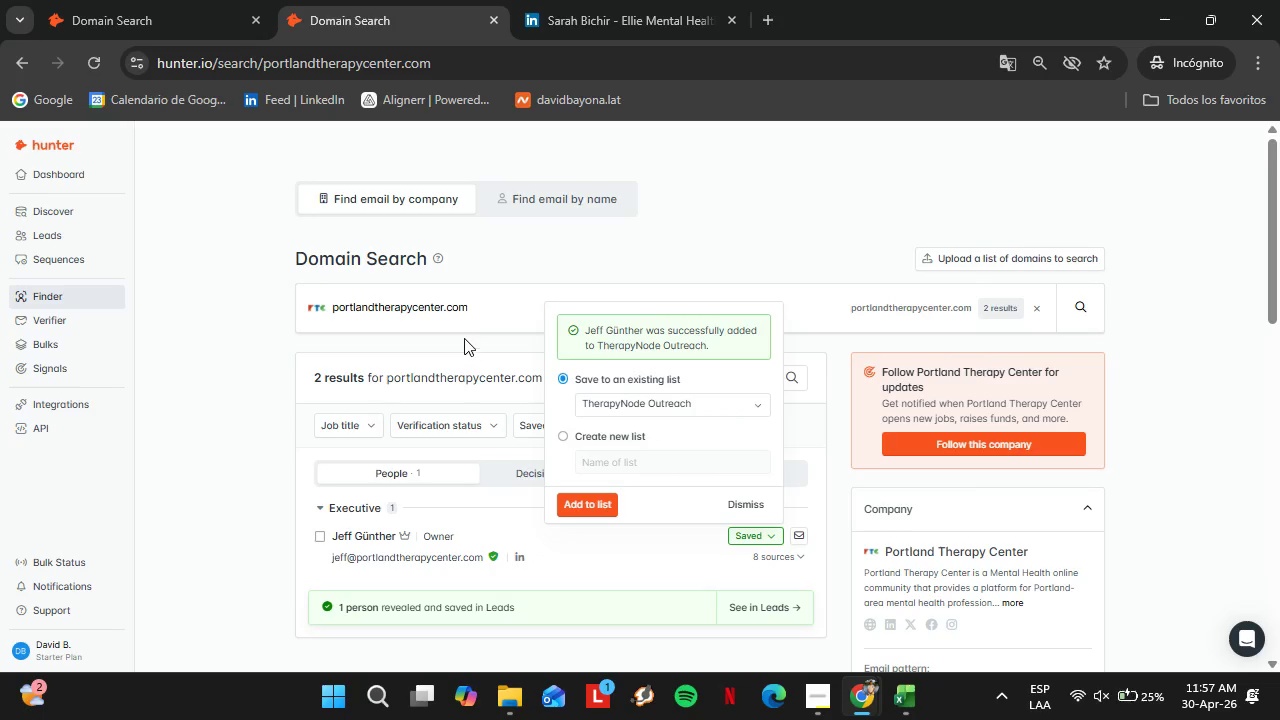 
left_click_drag(start_coordinate=[489, 307], to_coordinate=[250, 309])
 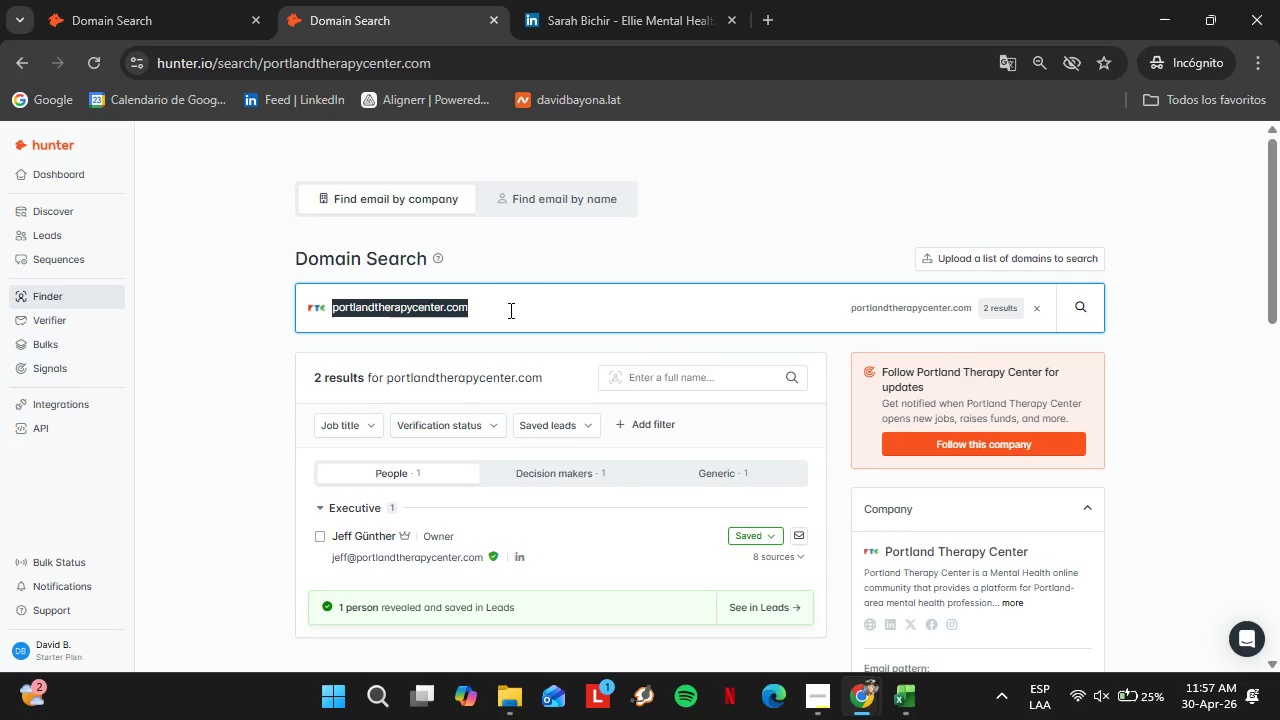 
type(phillytherapy.com)
 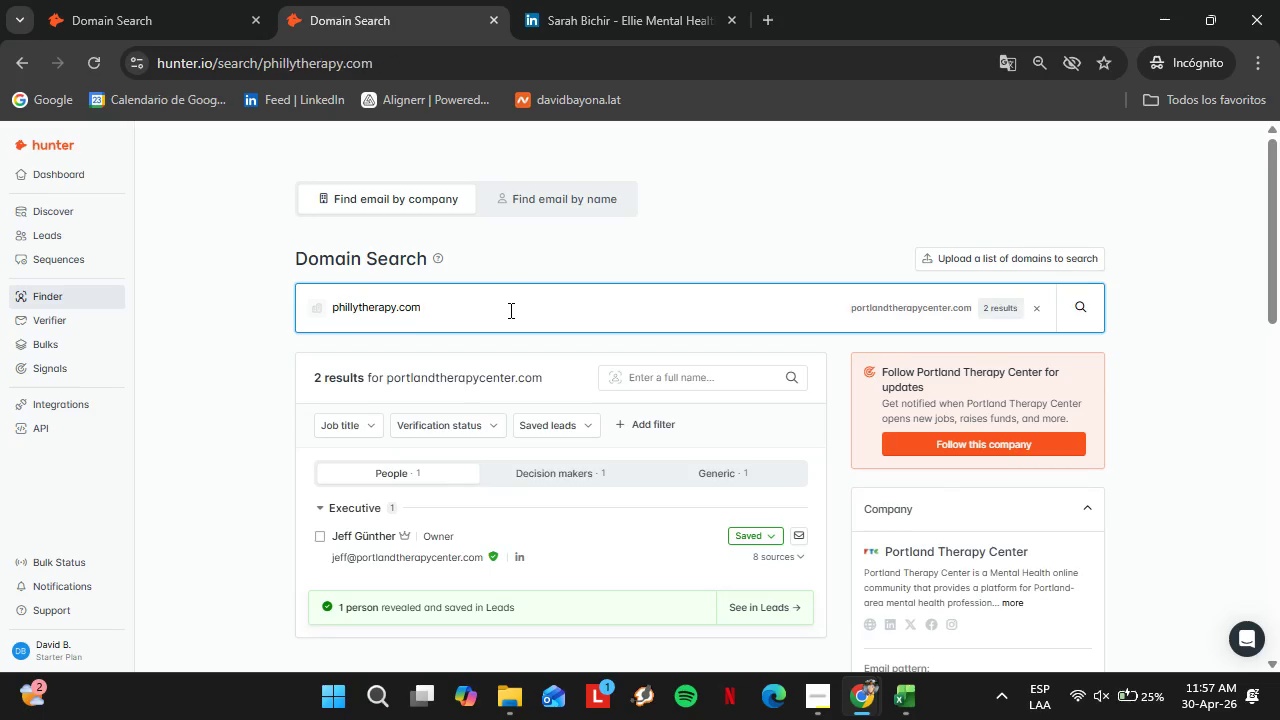 
key(Enter)
 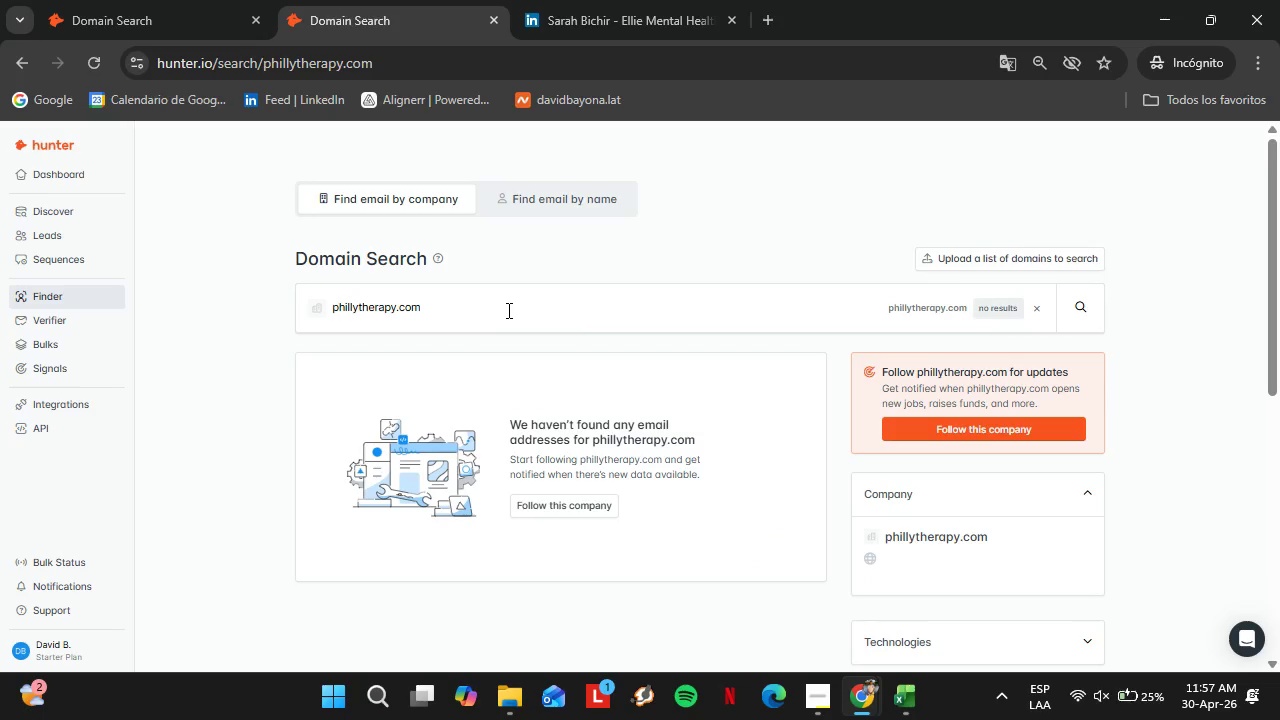 
left_click_drag(start_coordinate=[504, 309], to_coordinate=[215, 295])
 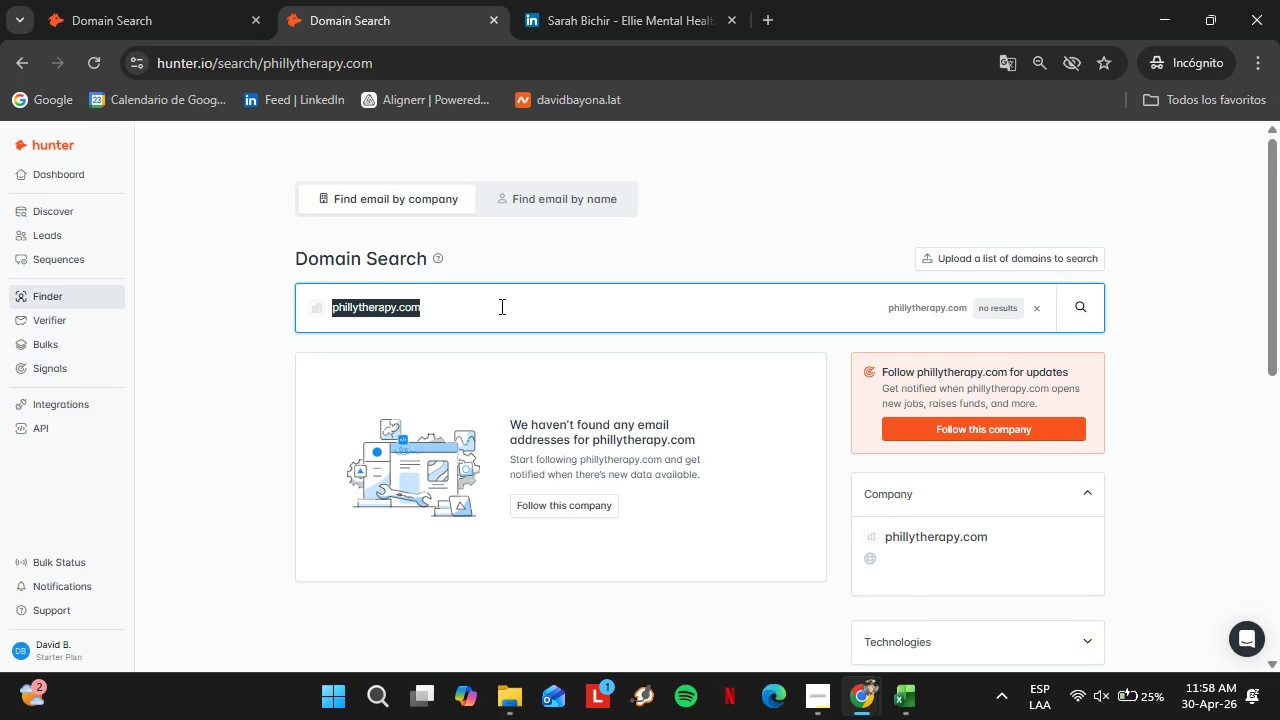 
type(miamitherapy.com=)
key(Backspace)
 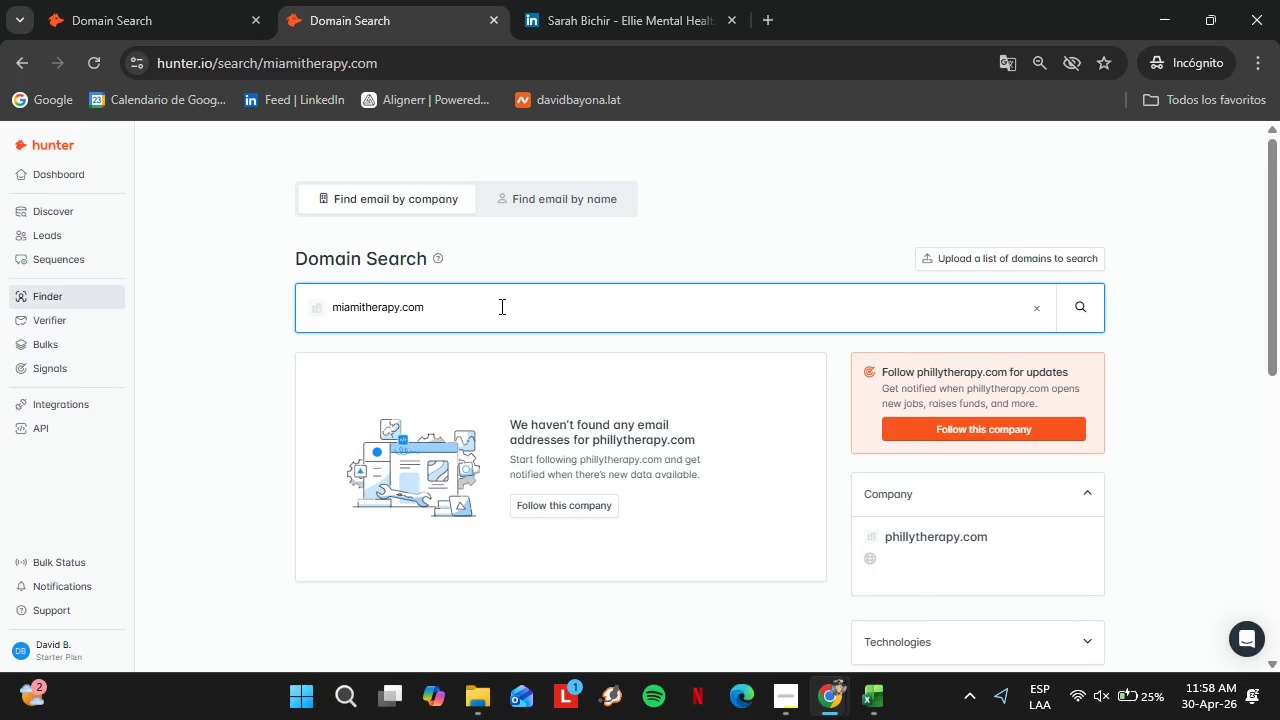 
key(Enter)
 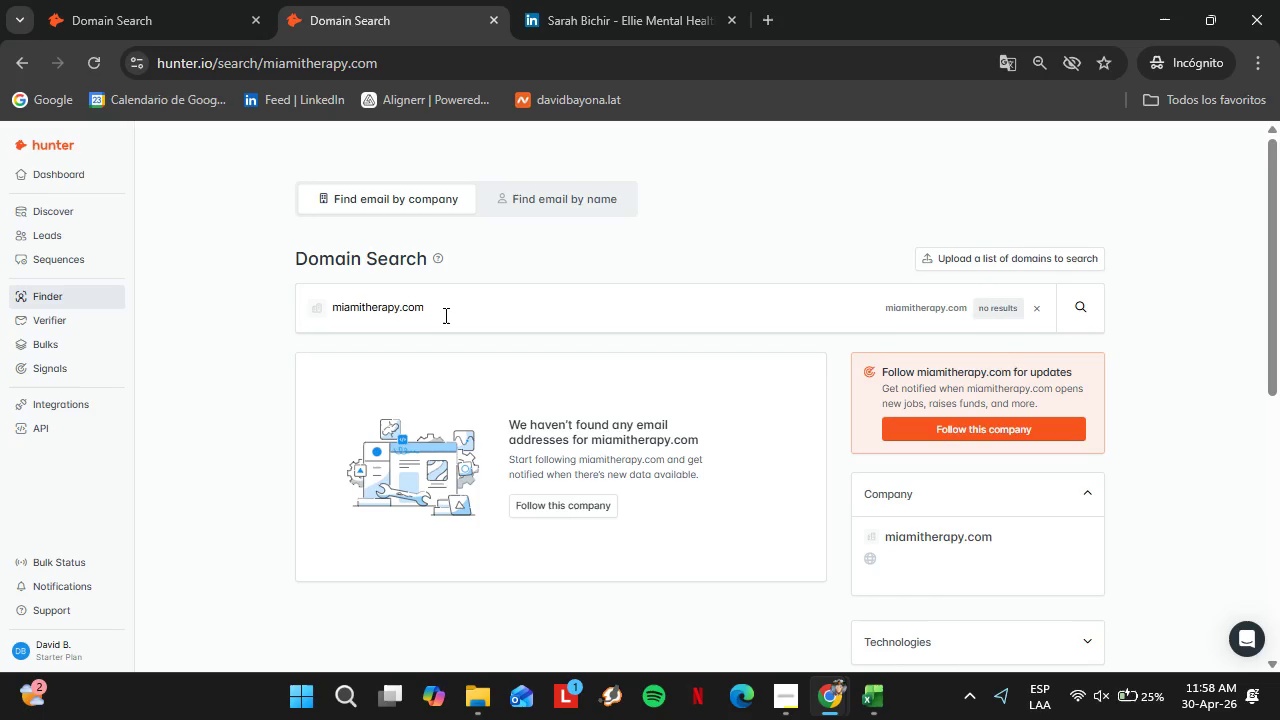 
left_click_drag(start_coordinate=[441, 312], to_coordinate=[244, 301])
 